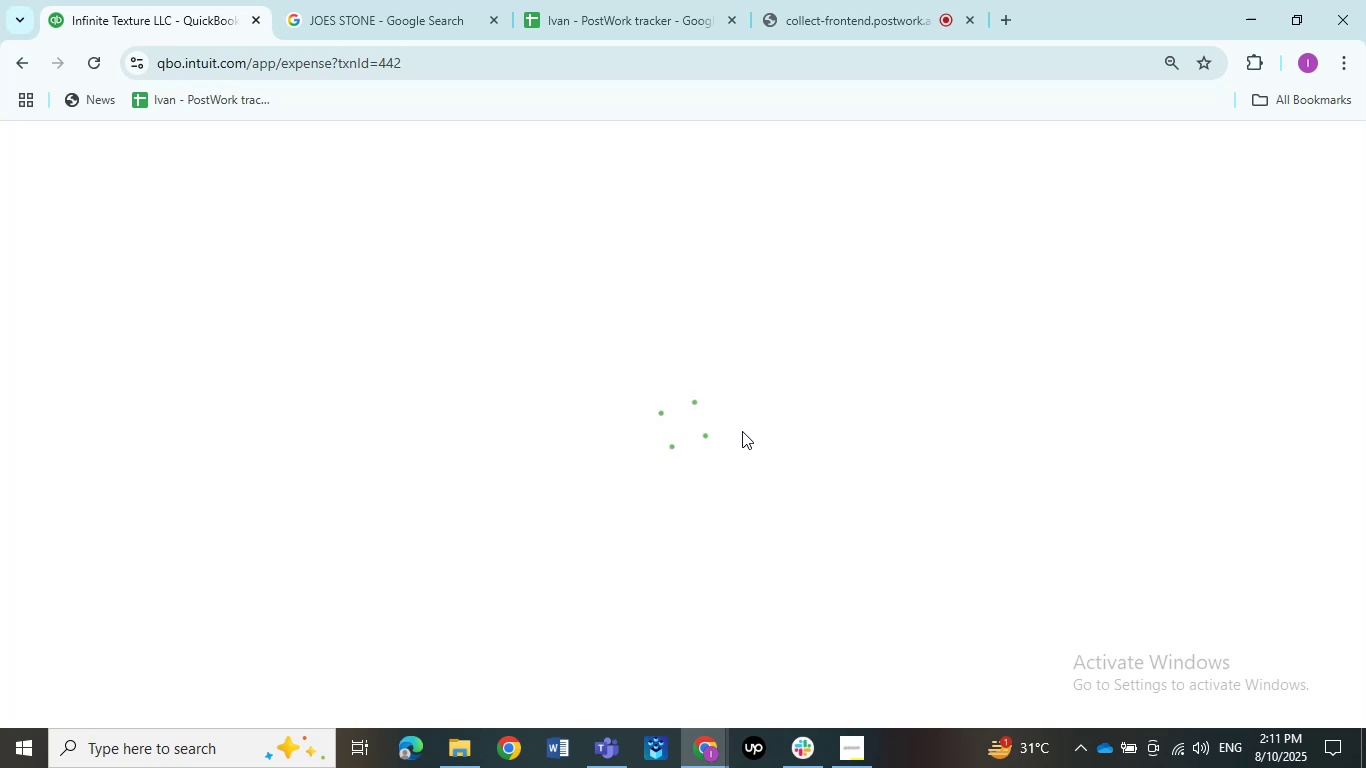 
left_click([184, 215])
 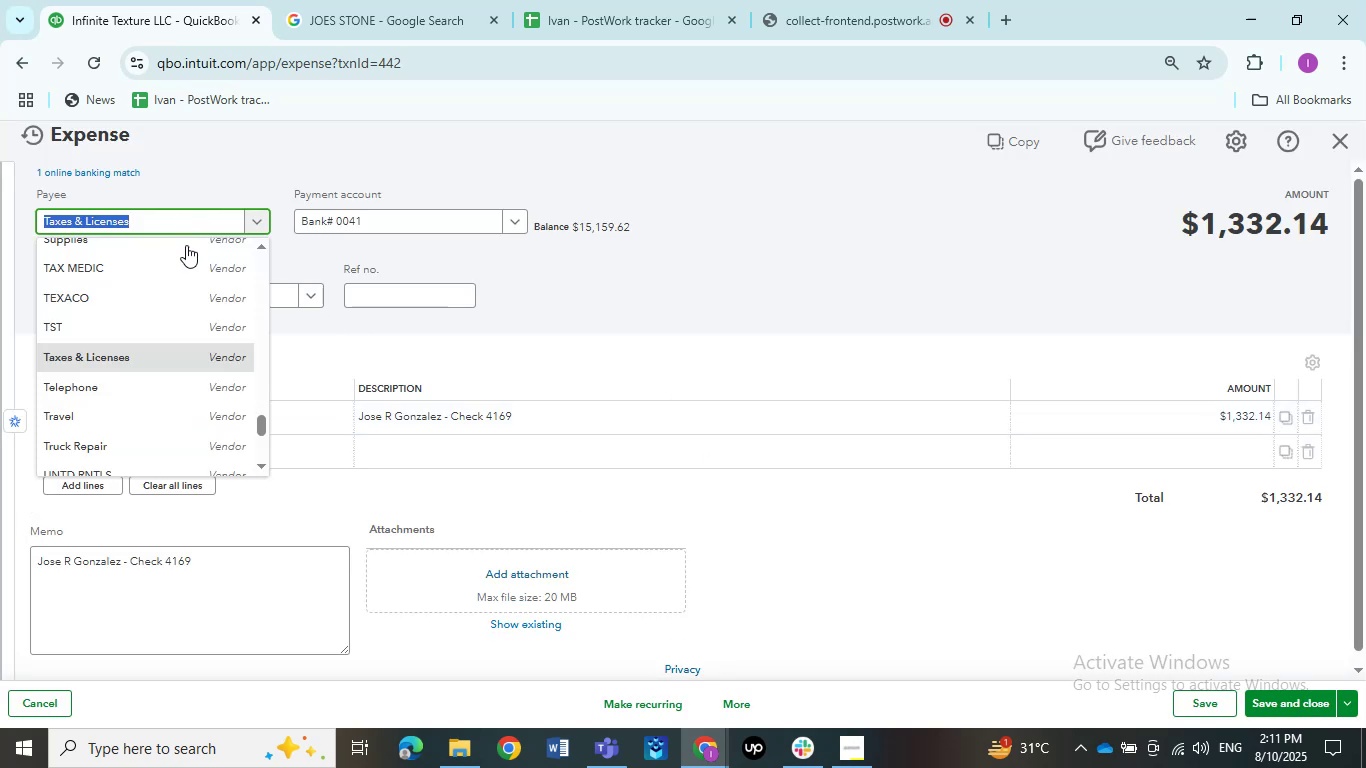 
key(Control+ControlLeft)
 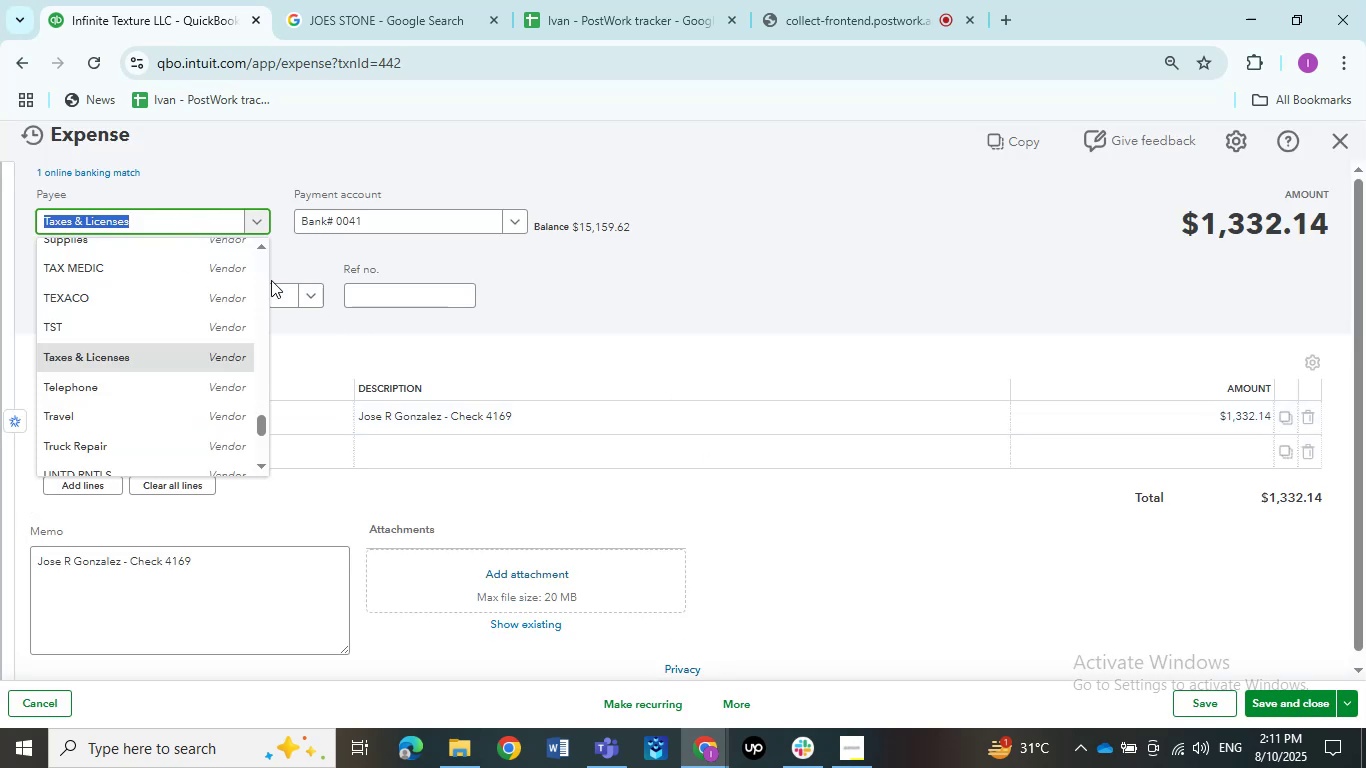 
key(Control+V)
 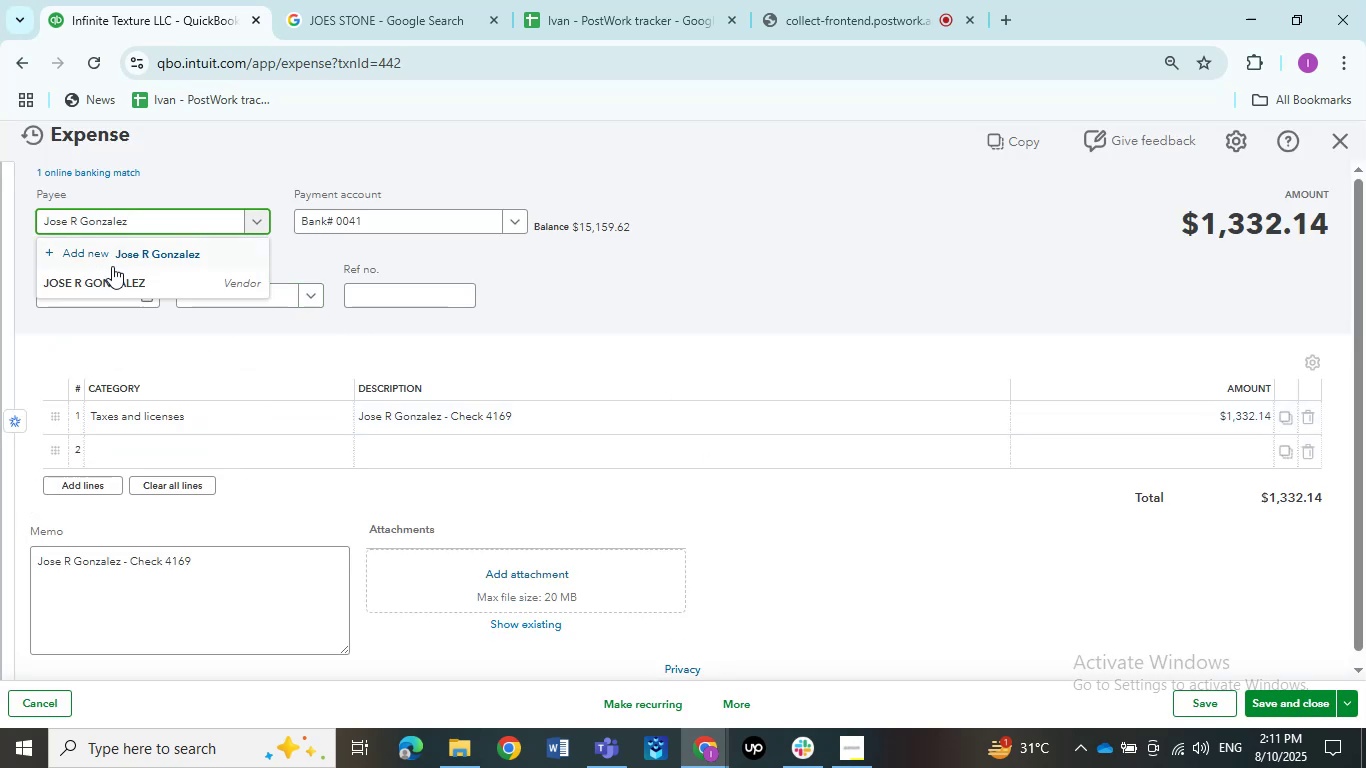 
left_click([105, 279])
 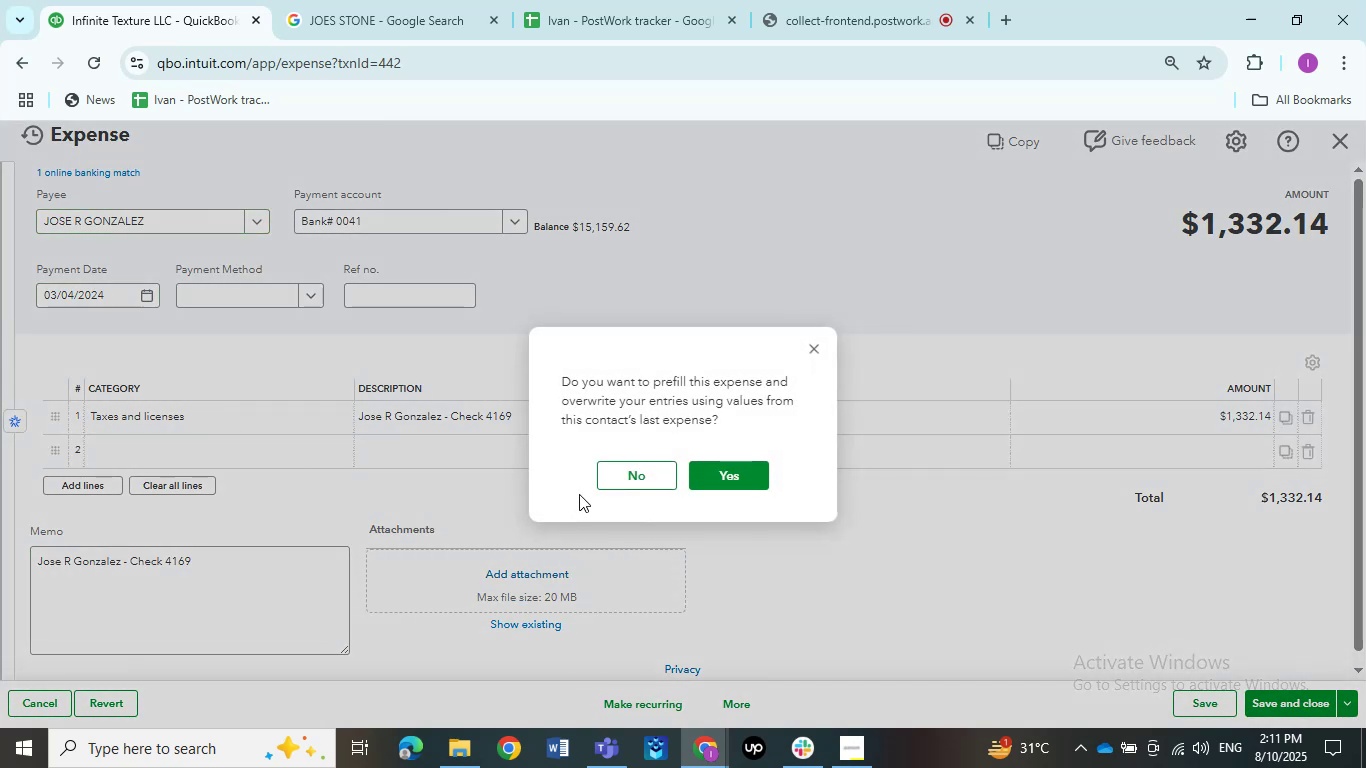 
left_click([627, 484])
 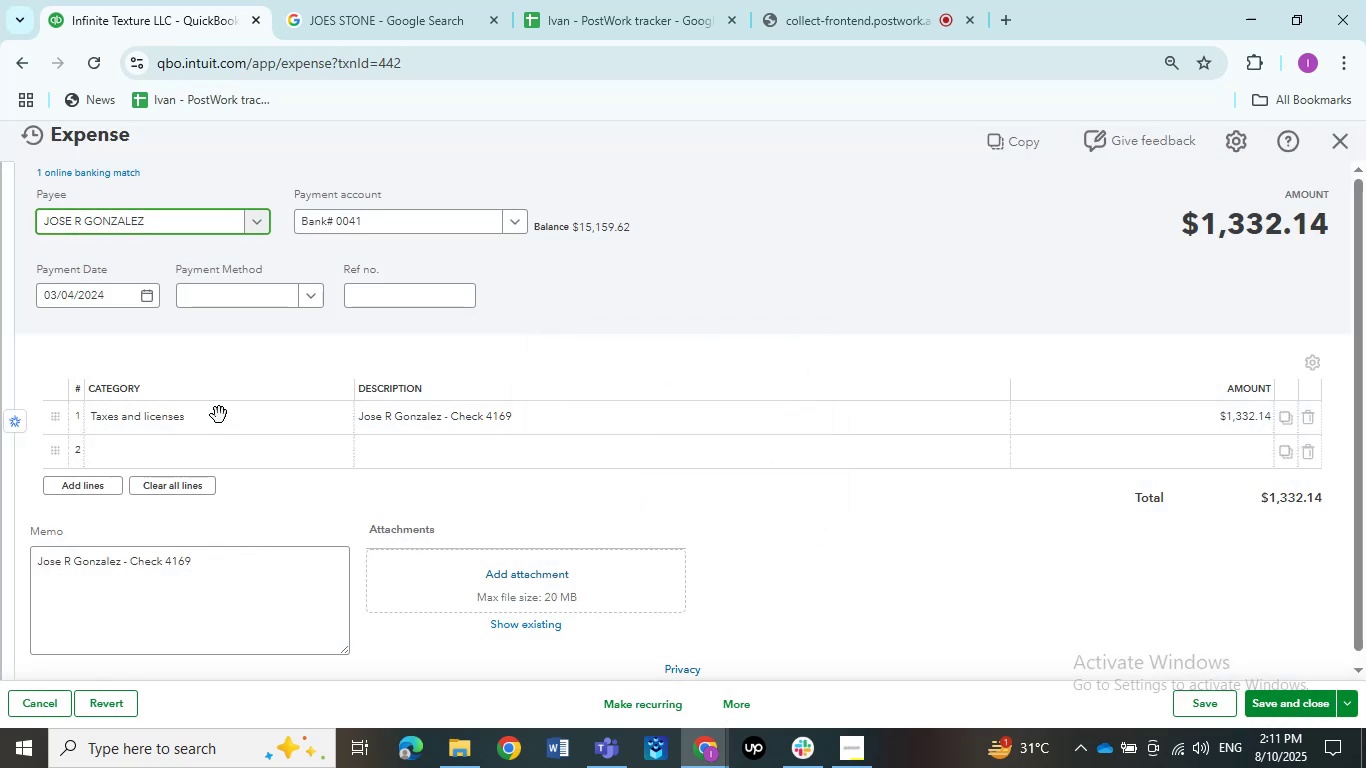 
left_click([218, 415])
 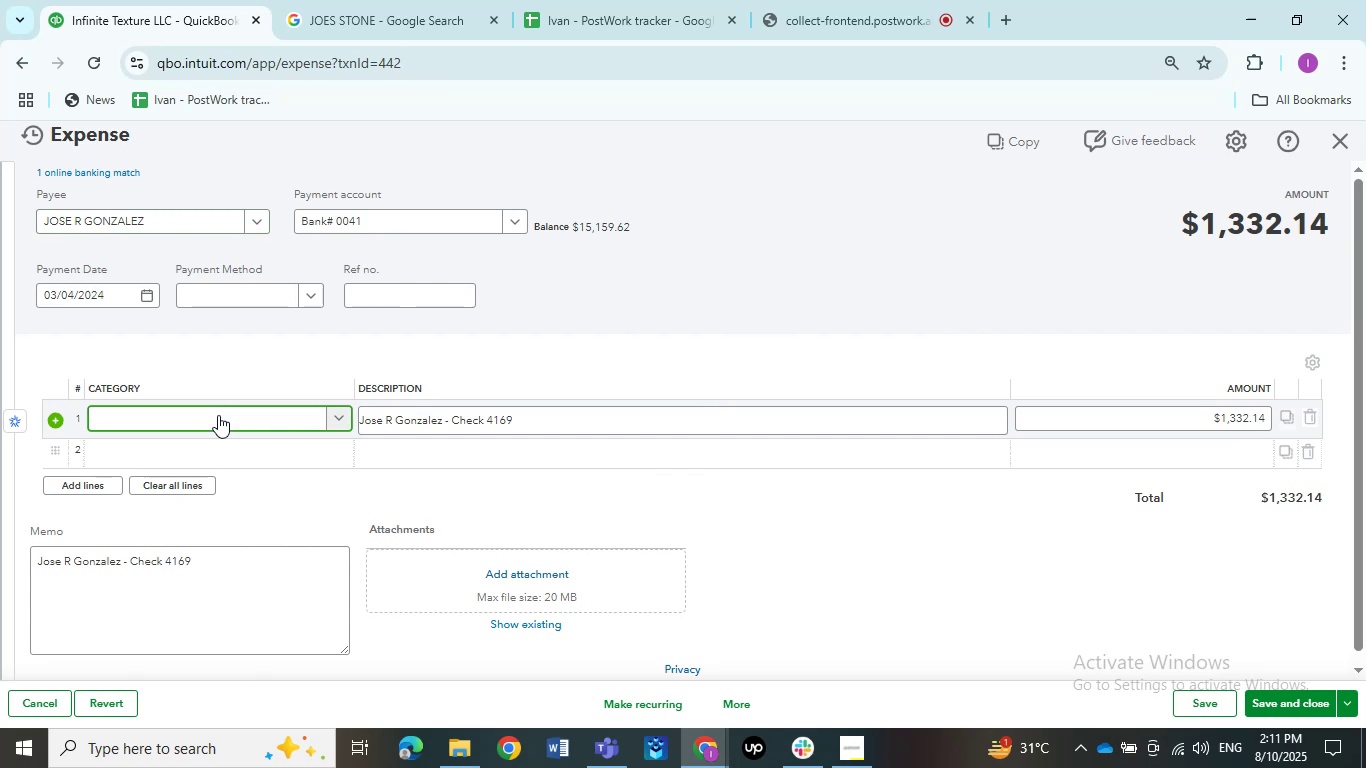 
left_click([218, 415])
 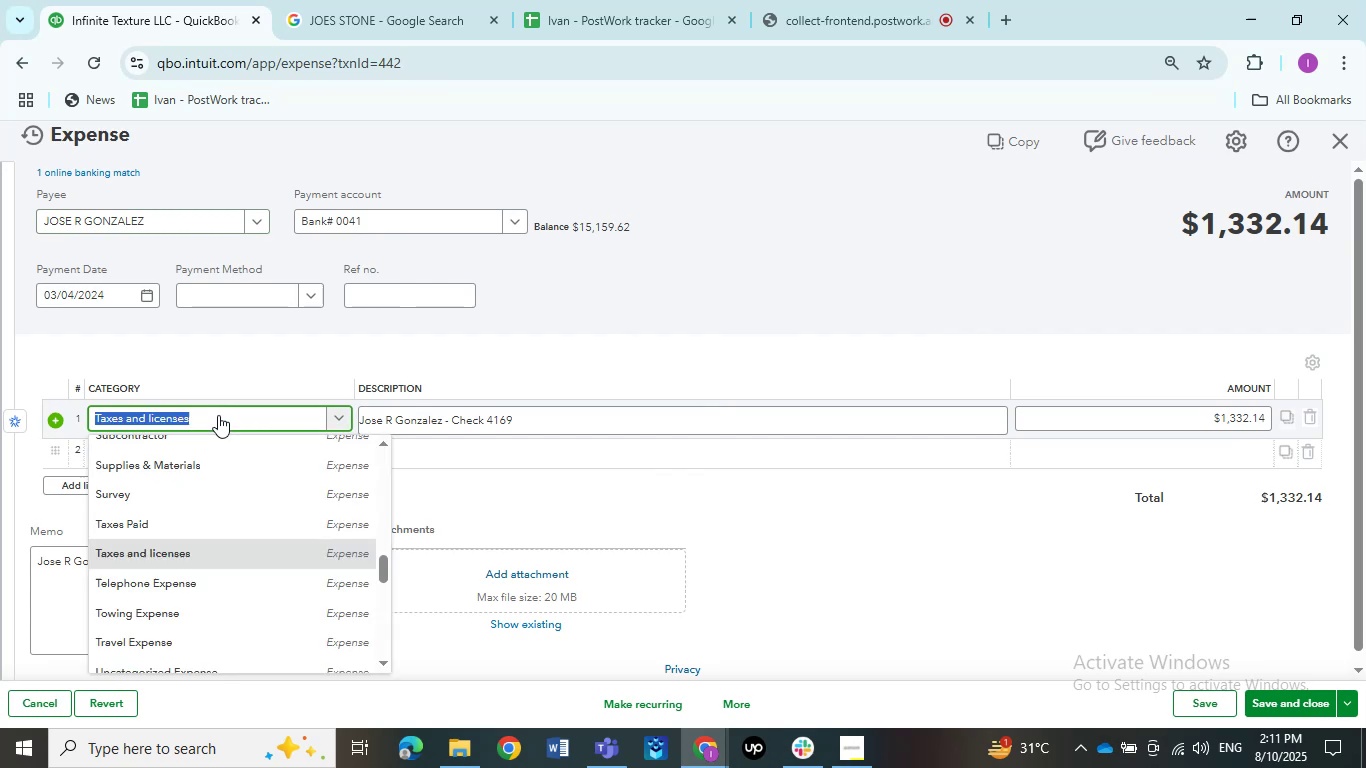 
type(Ask my)
 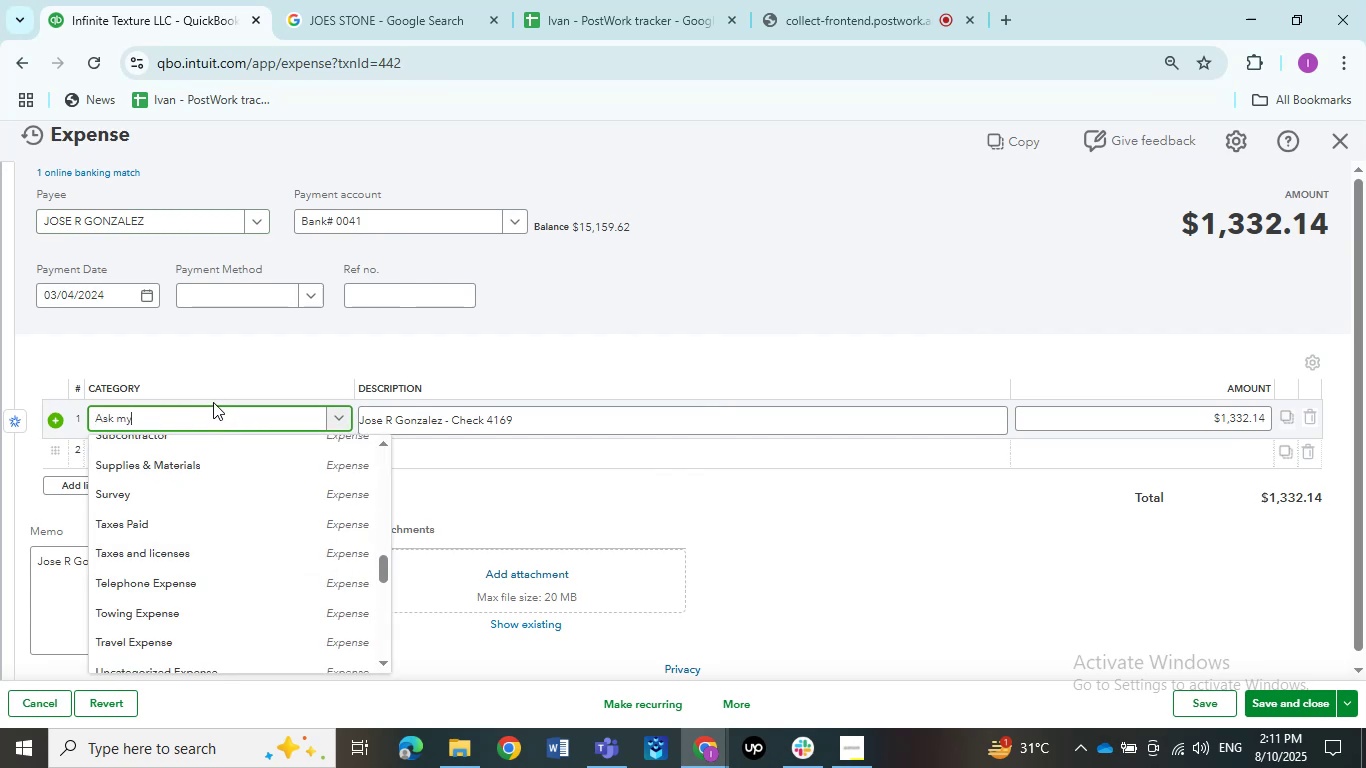 
mouse_move([249, 511])
 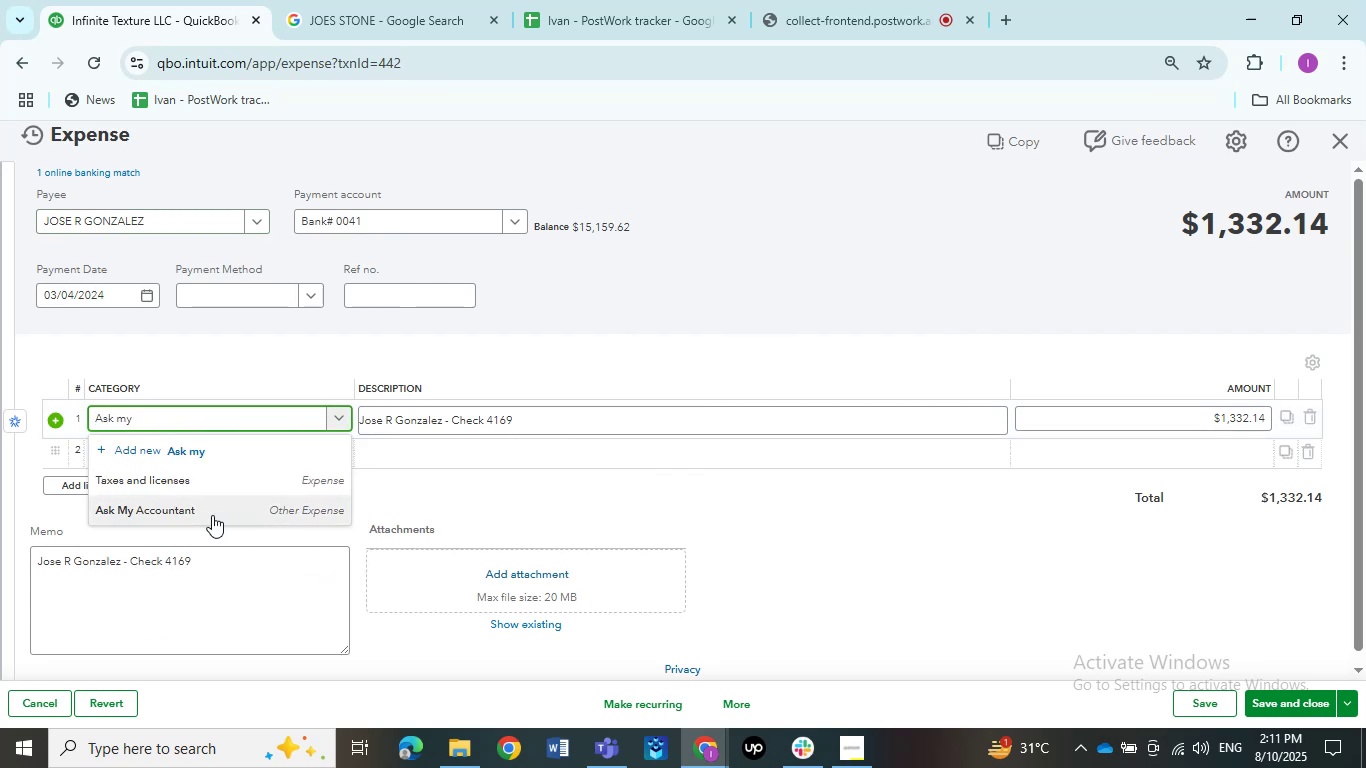 
left_click([212, 515])
 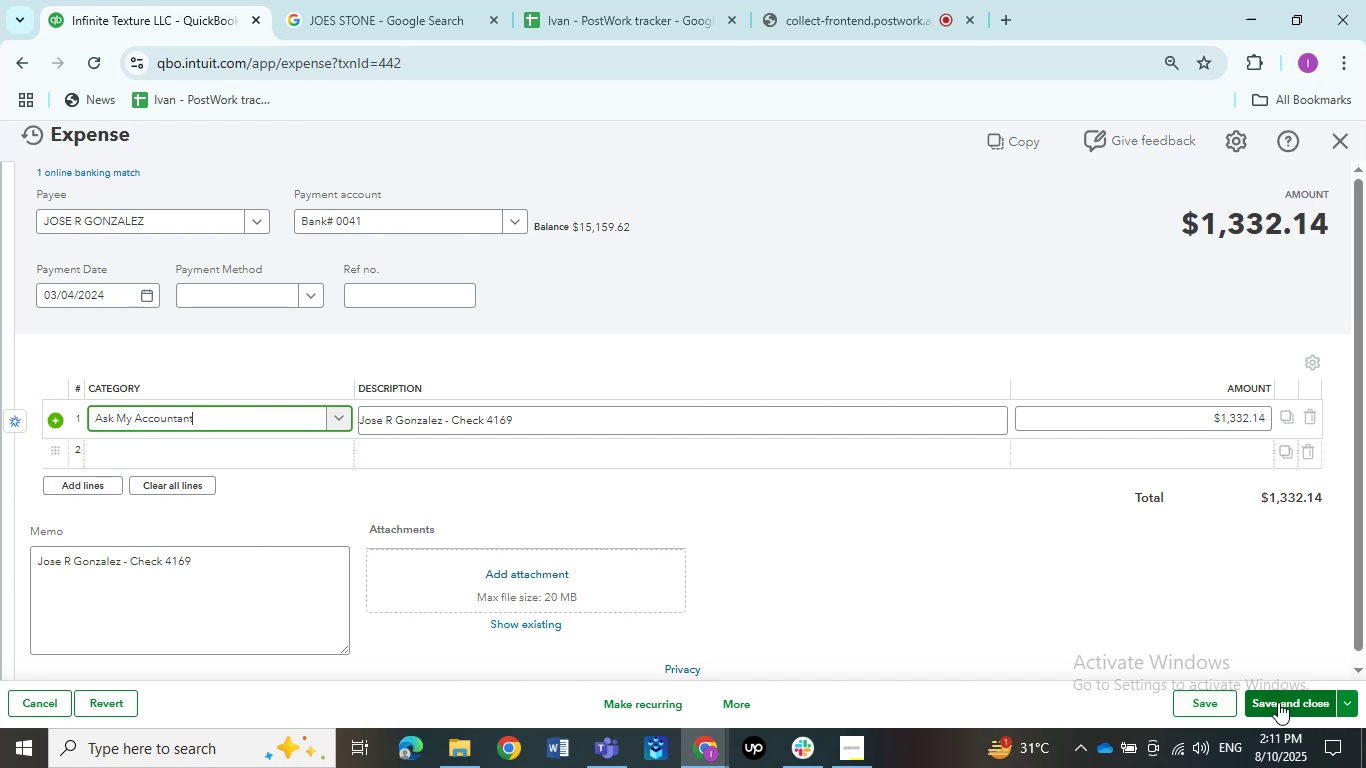 
left_click([1278, 702])
 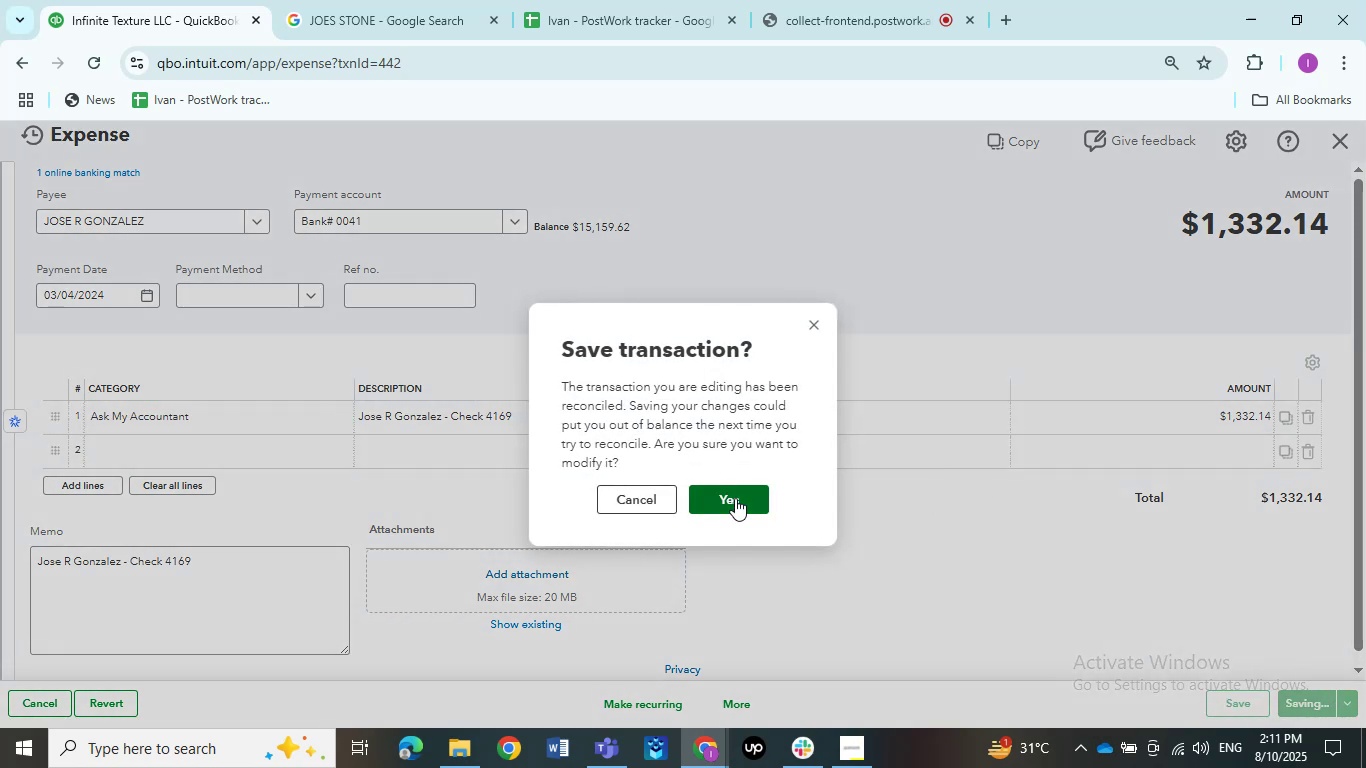 
left_click([735, 498])
 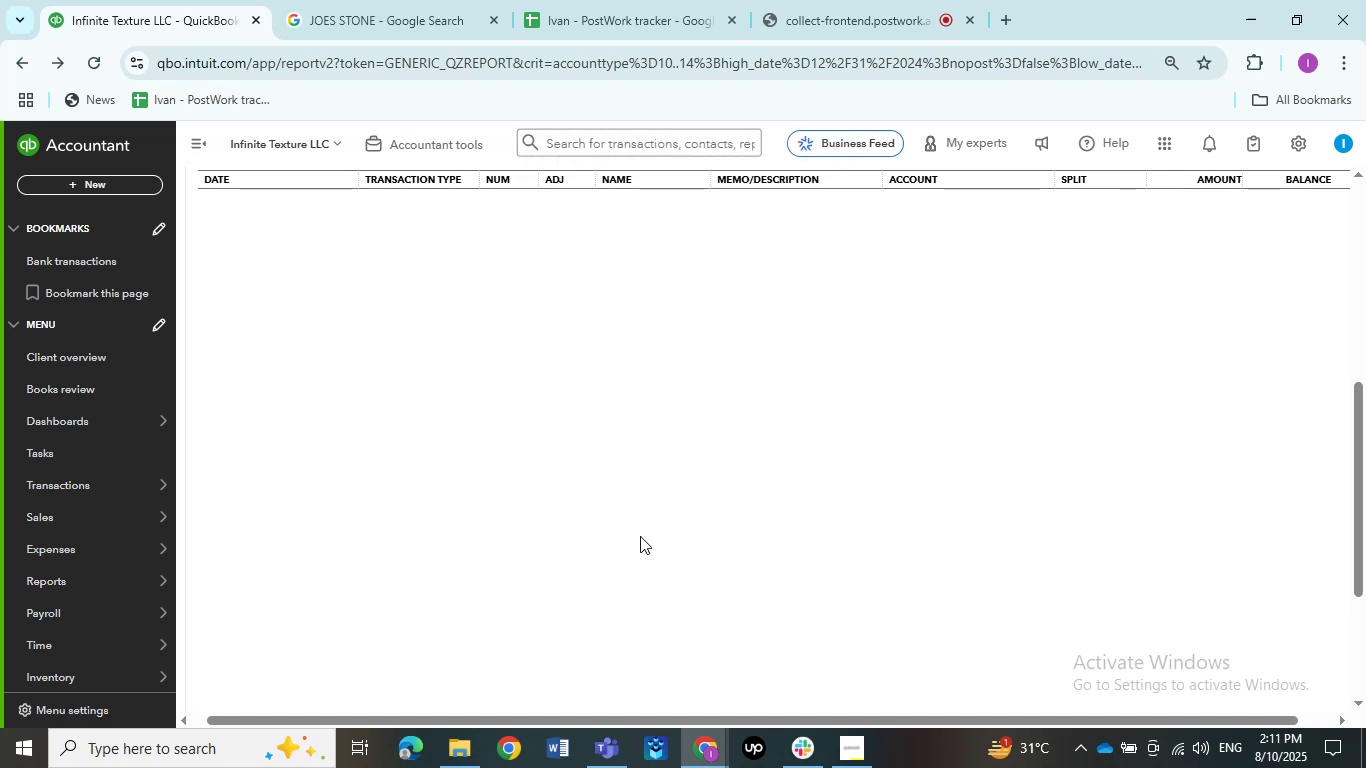 
wait(11.79)
 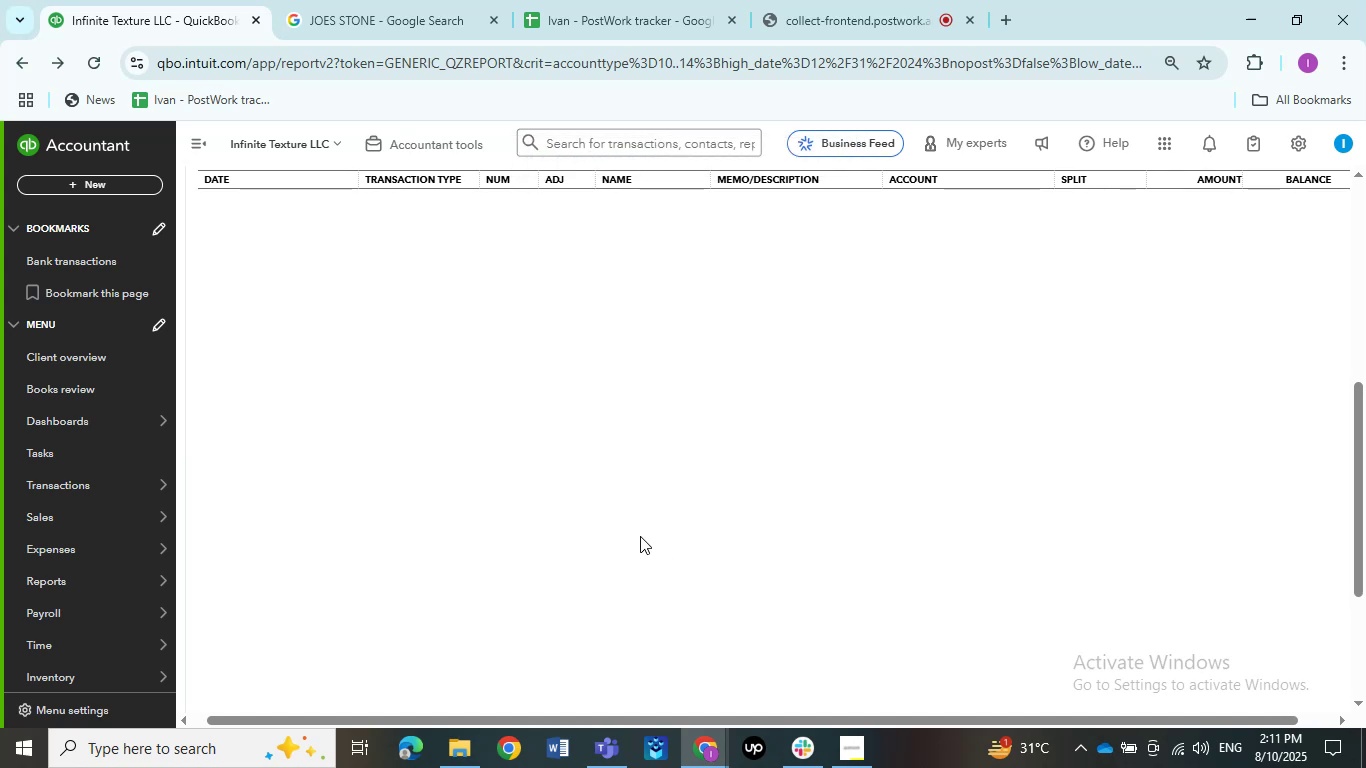 
left_click([738, 439])
 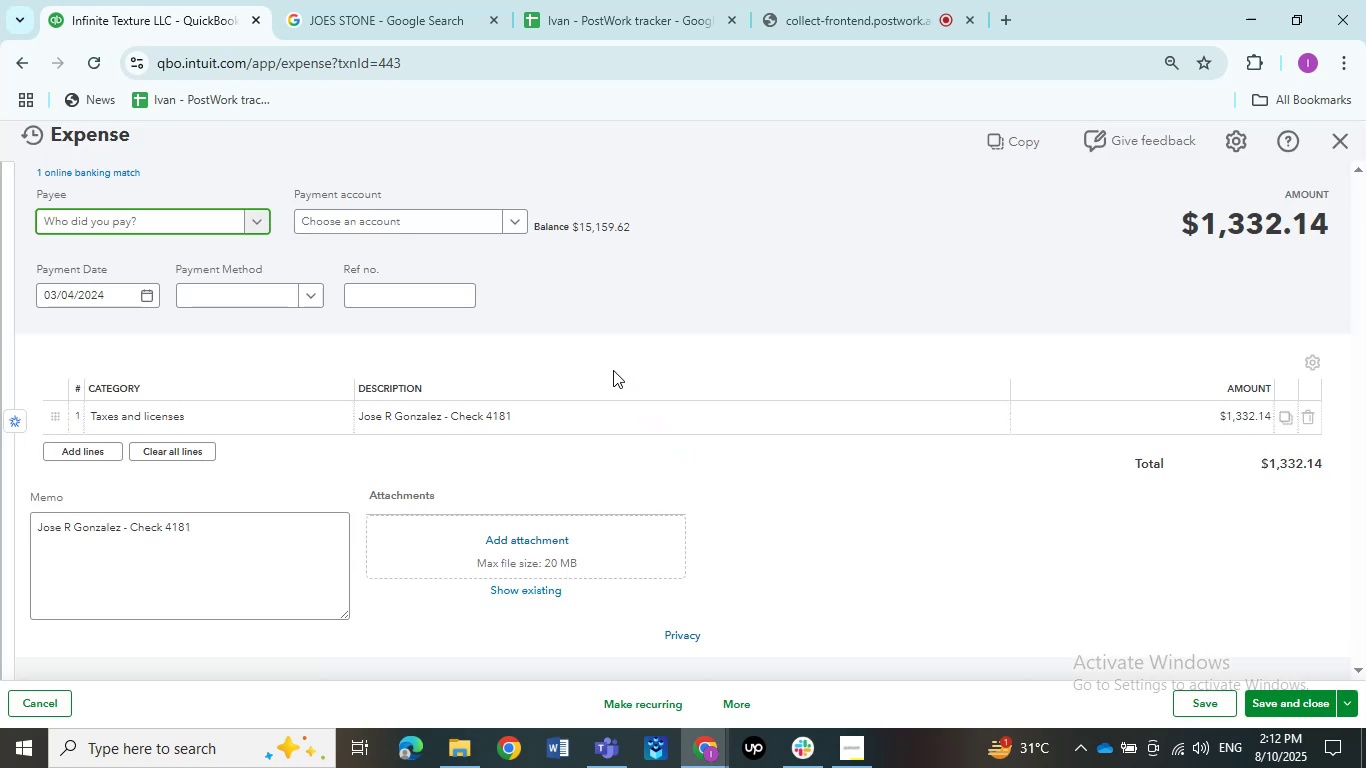 
wait(7.47)
 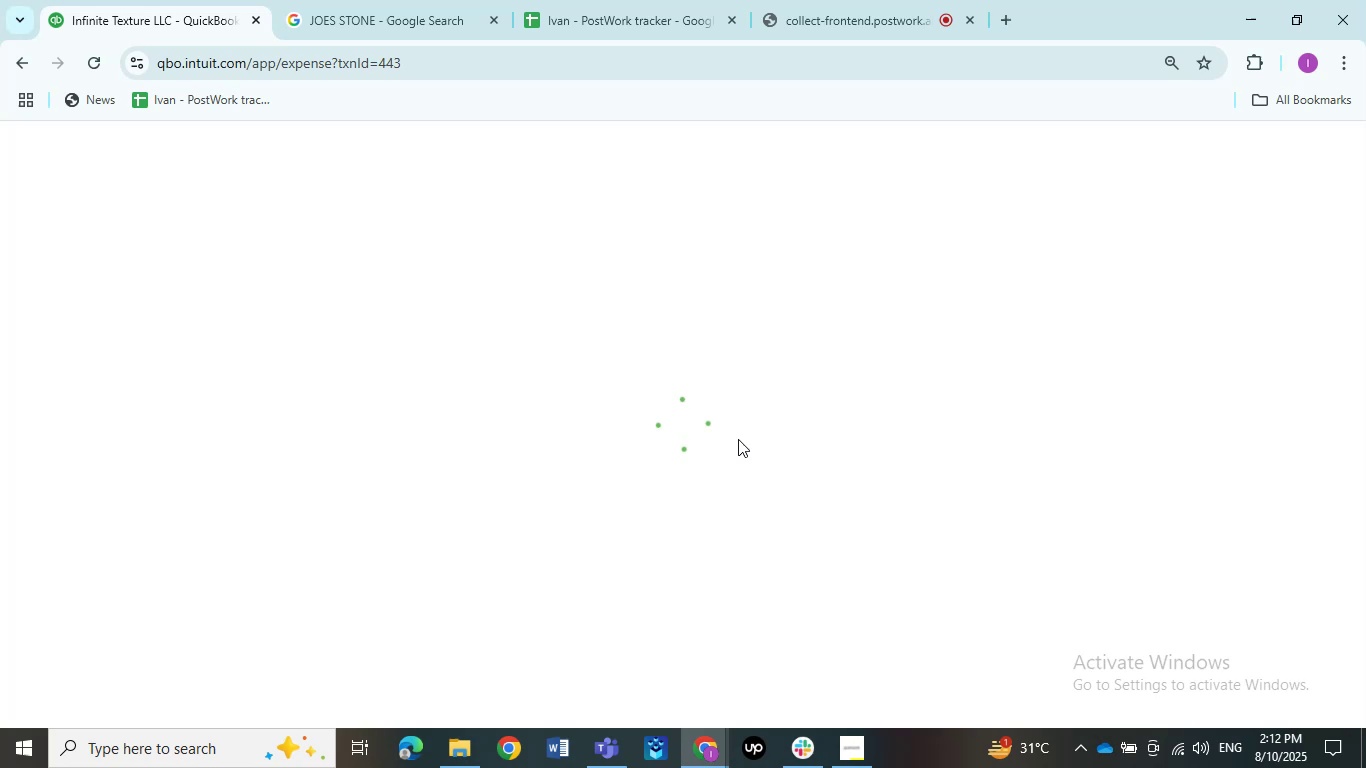 
left_click([149, 214])
 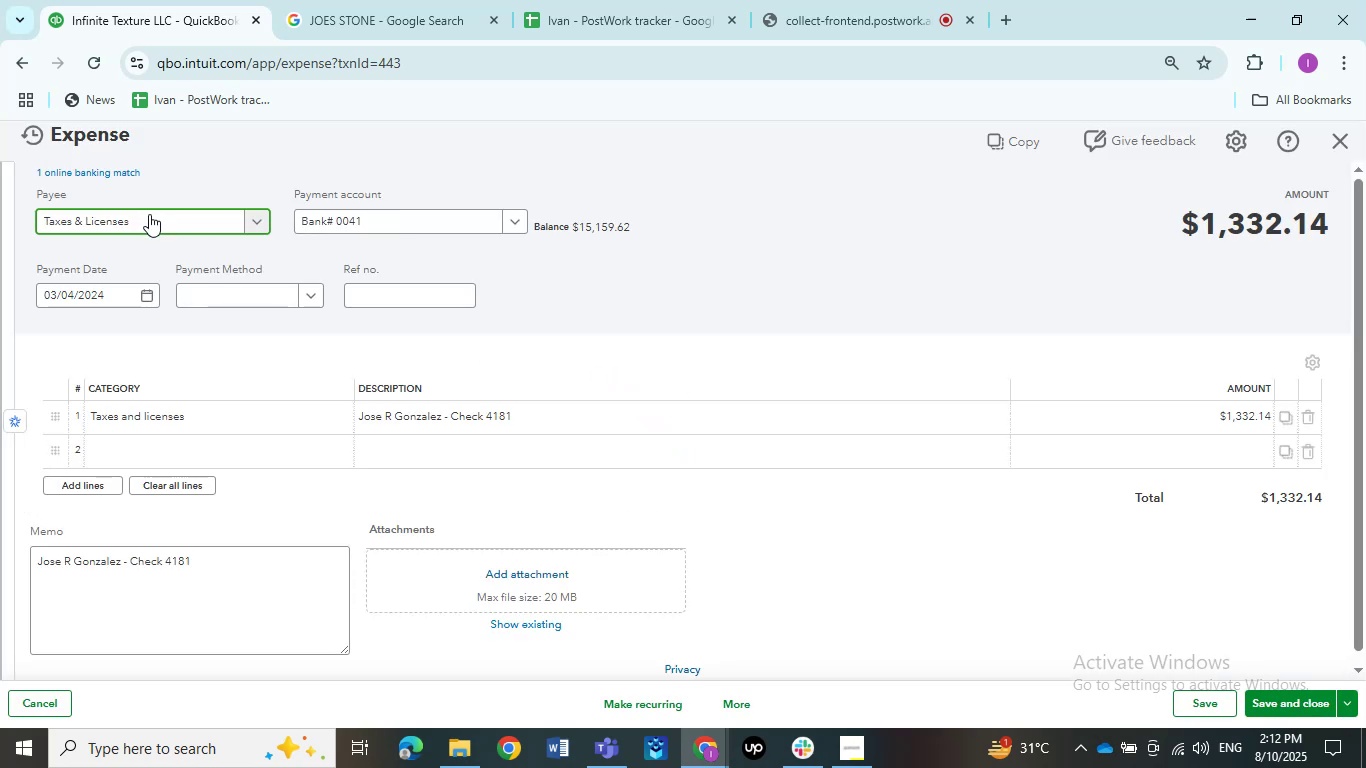 
key(Control+V)
 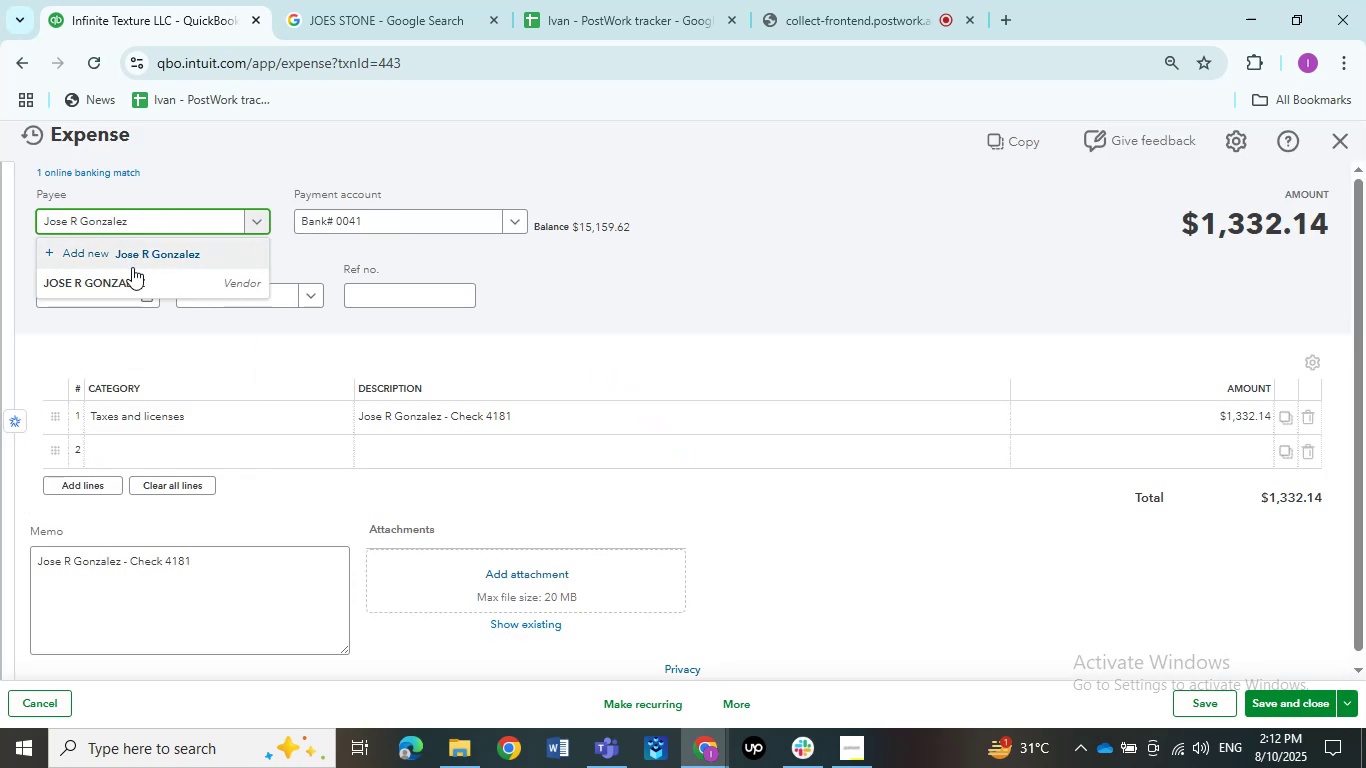 
left_click([129, 280])
 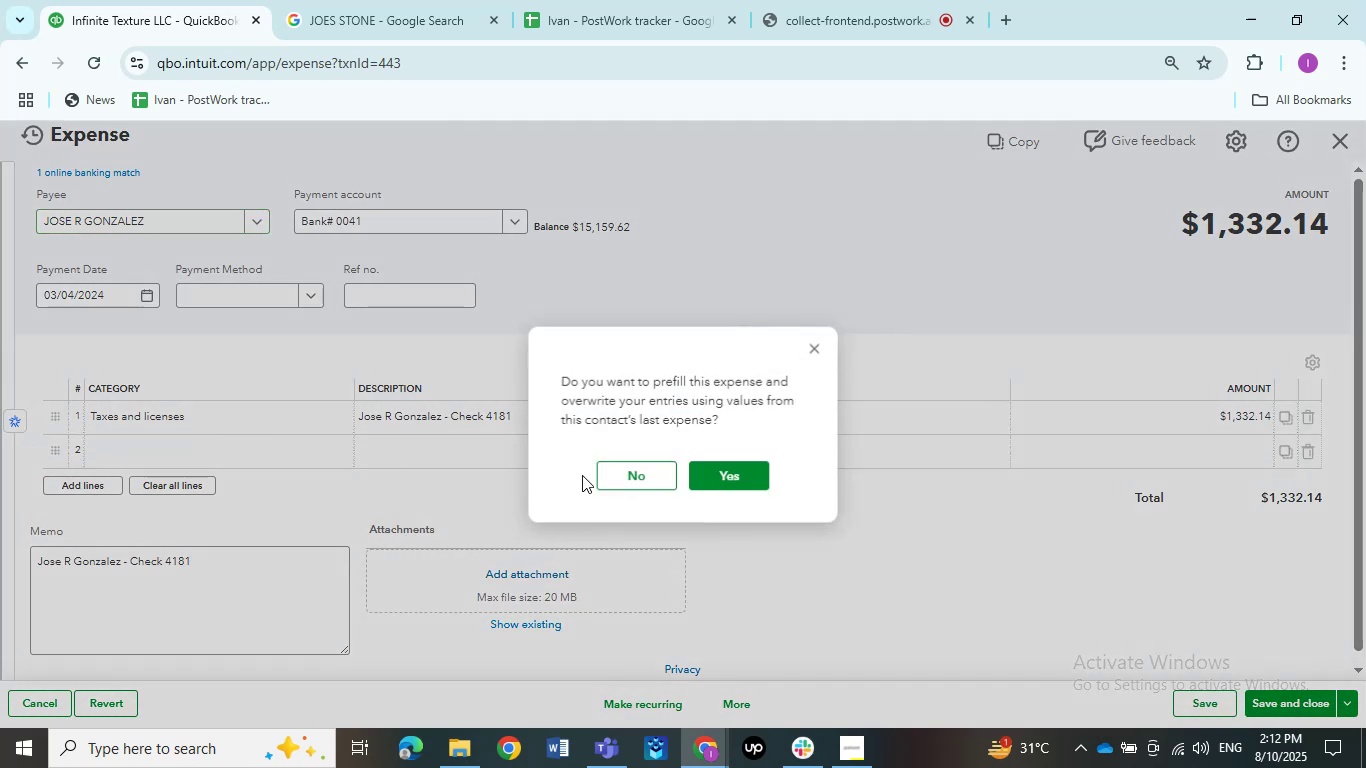 
left_click([635, 477])
 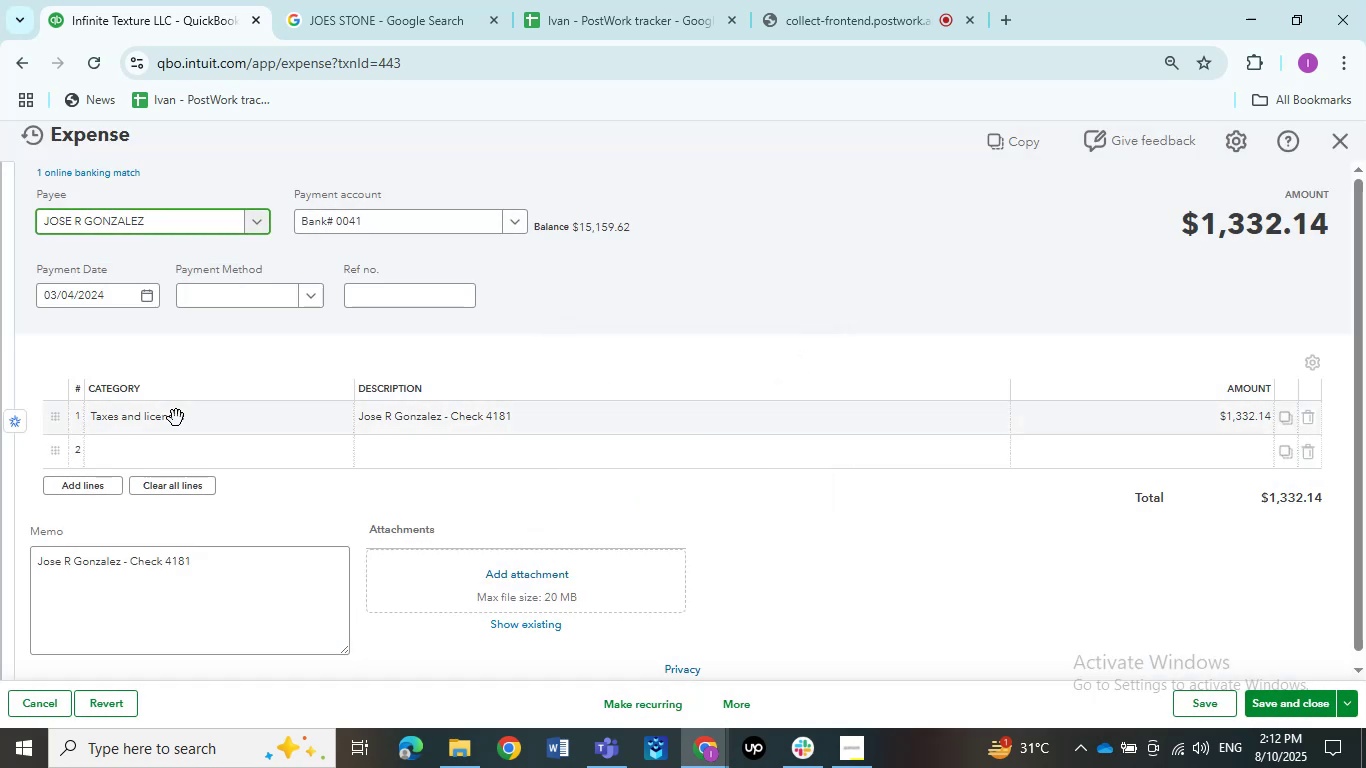 
left_click([156, 417])
 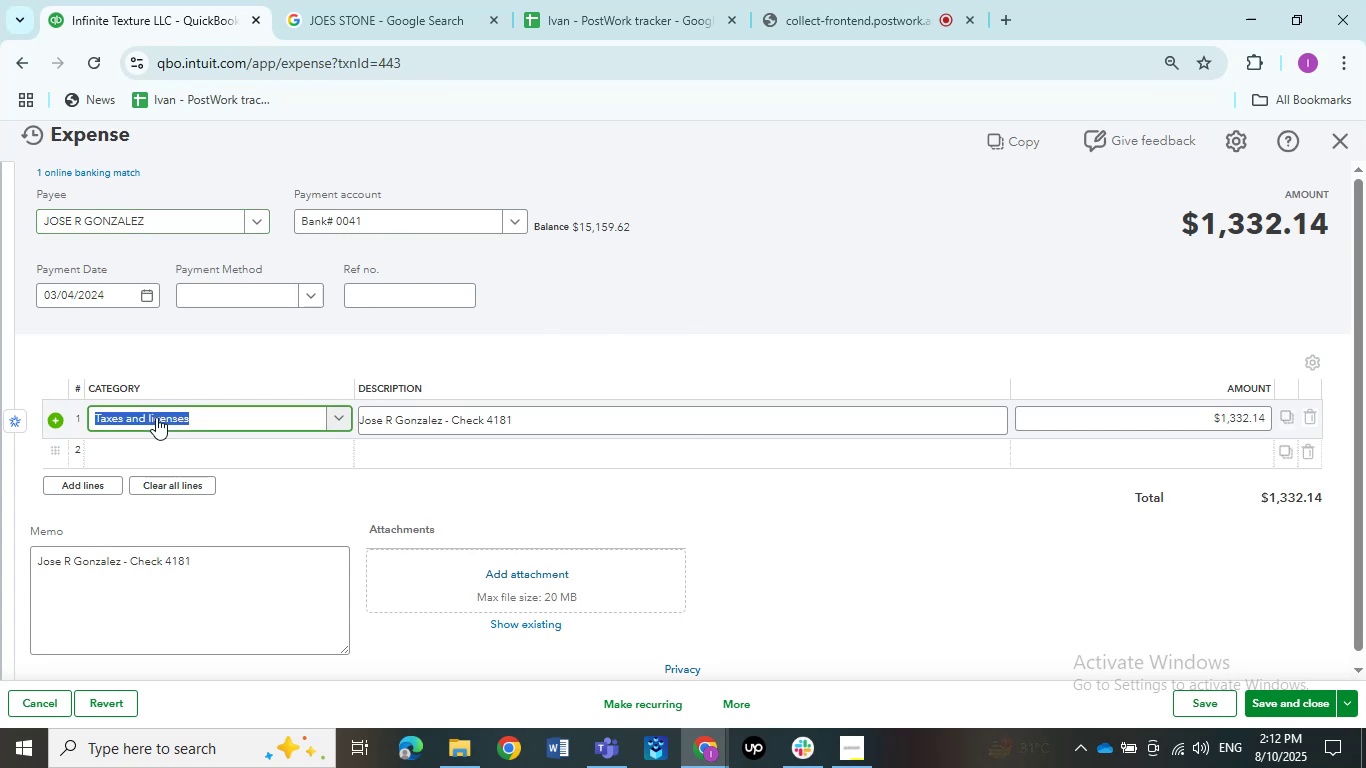 
type(Ask my)
 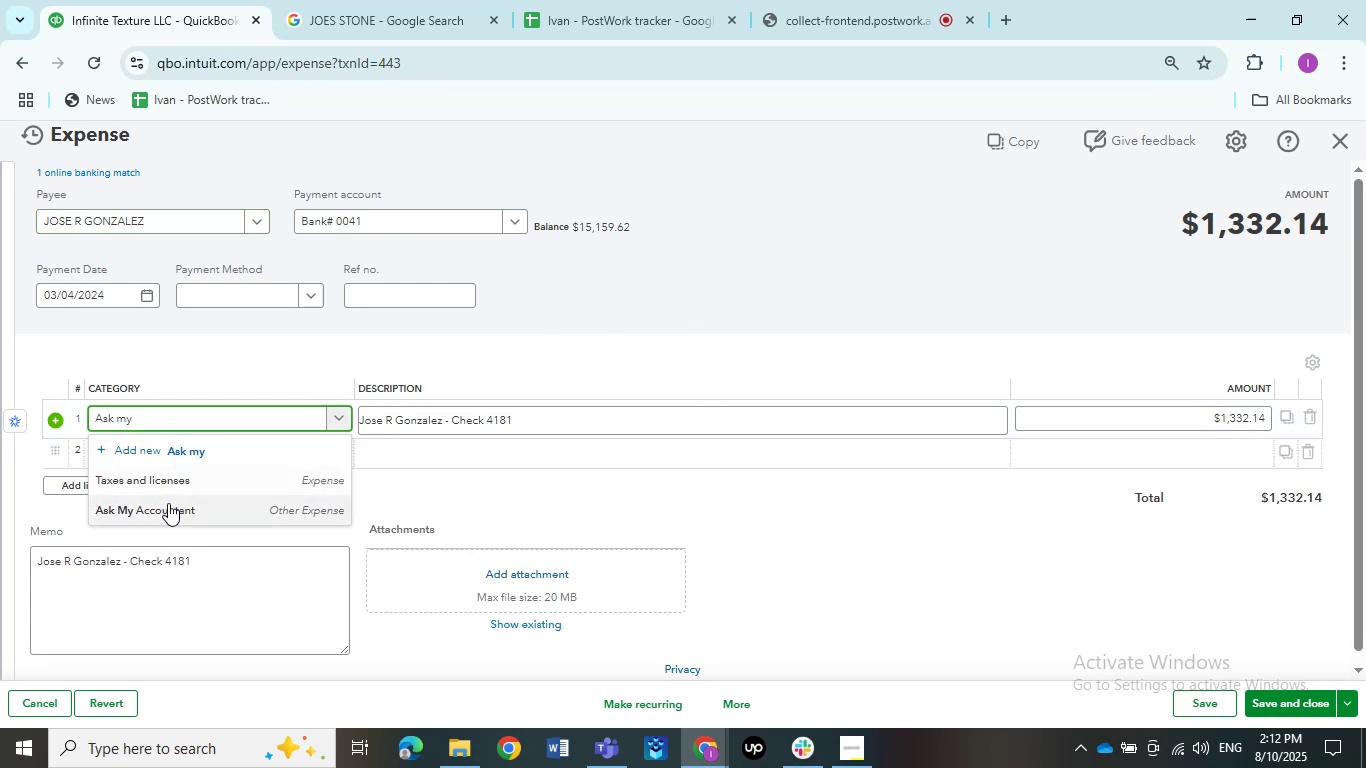 
left_click([168, 503])
 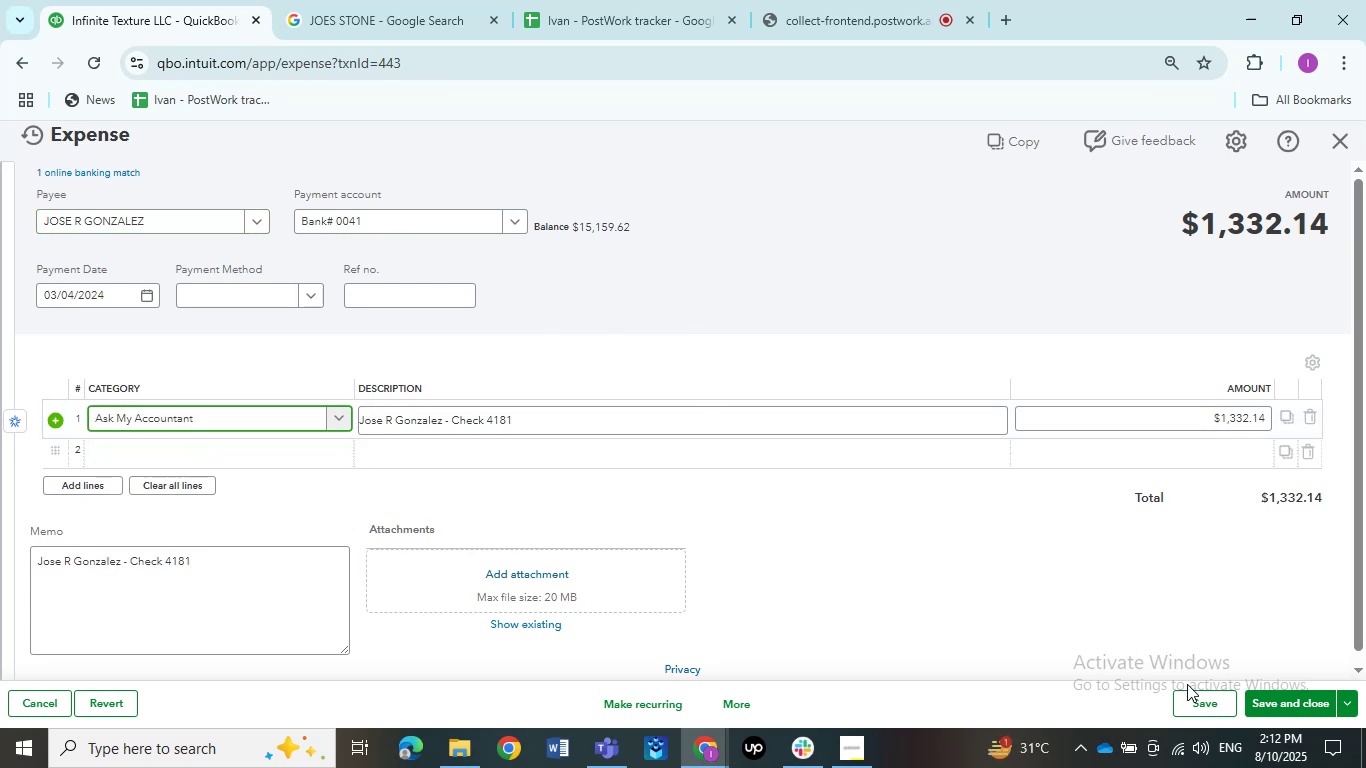 
left_click([1185, 701])
 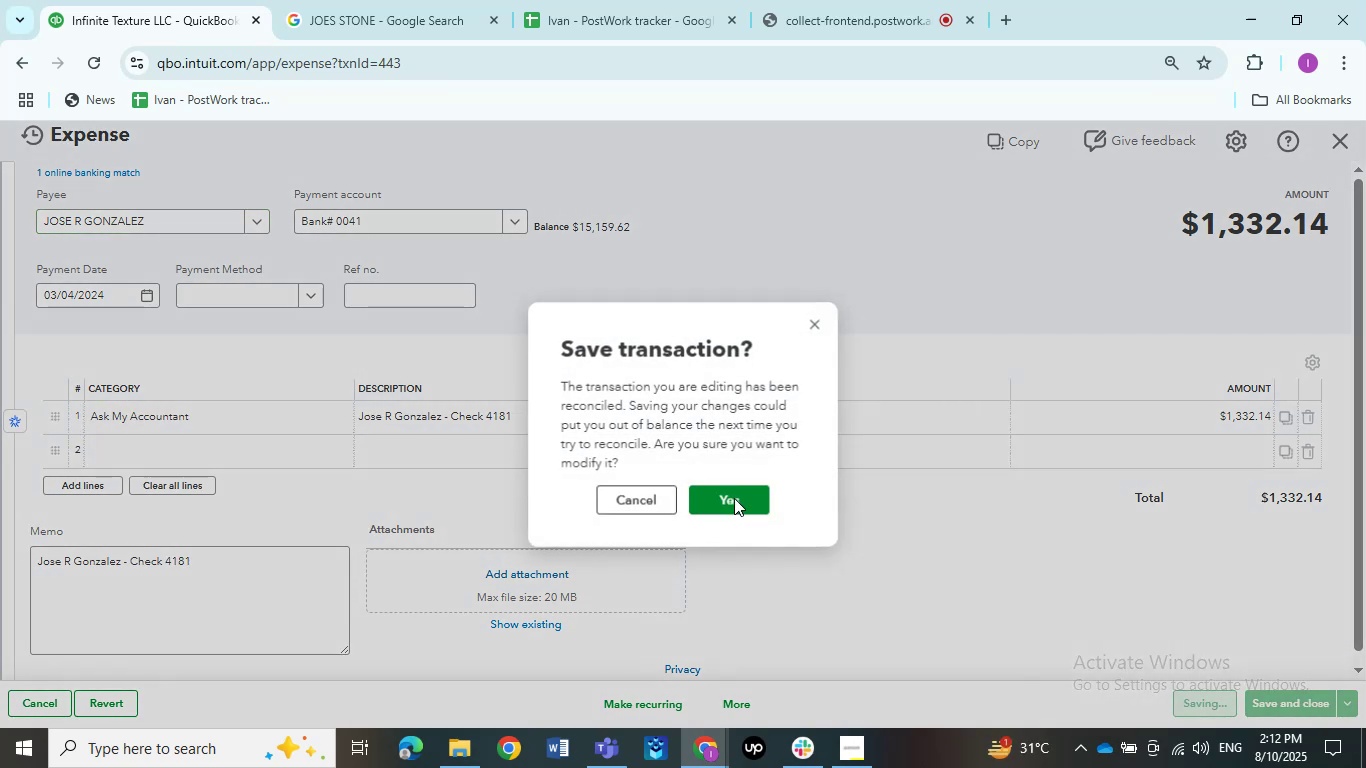 
left_click([727, 490])
 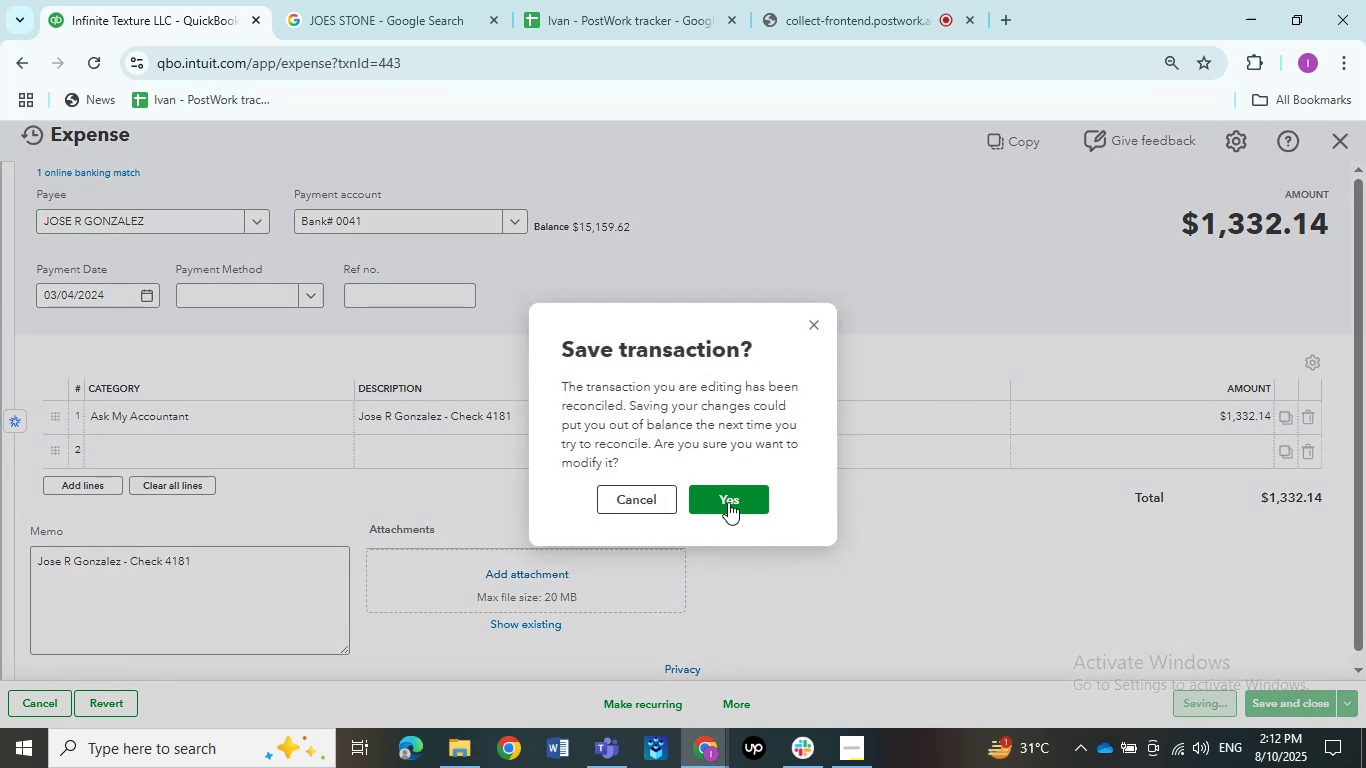 
left_click([728, 502])
 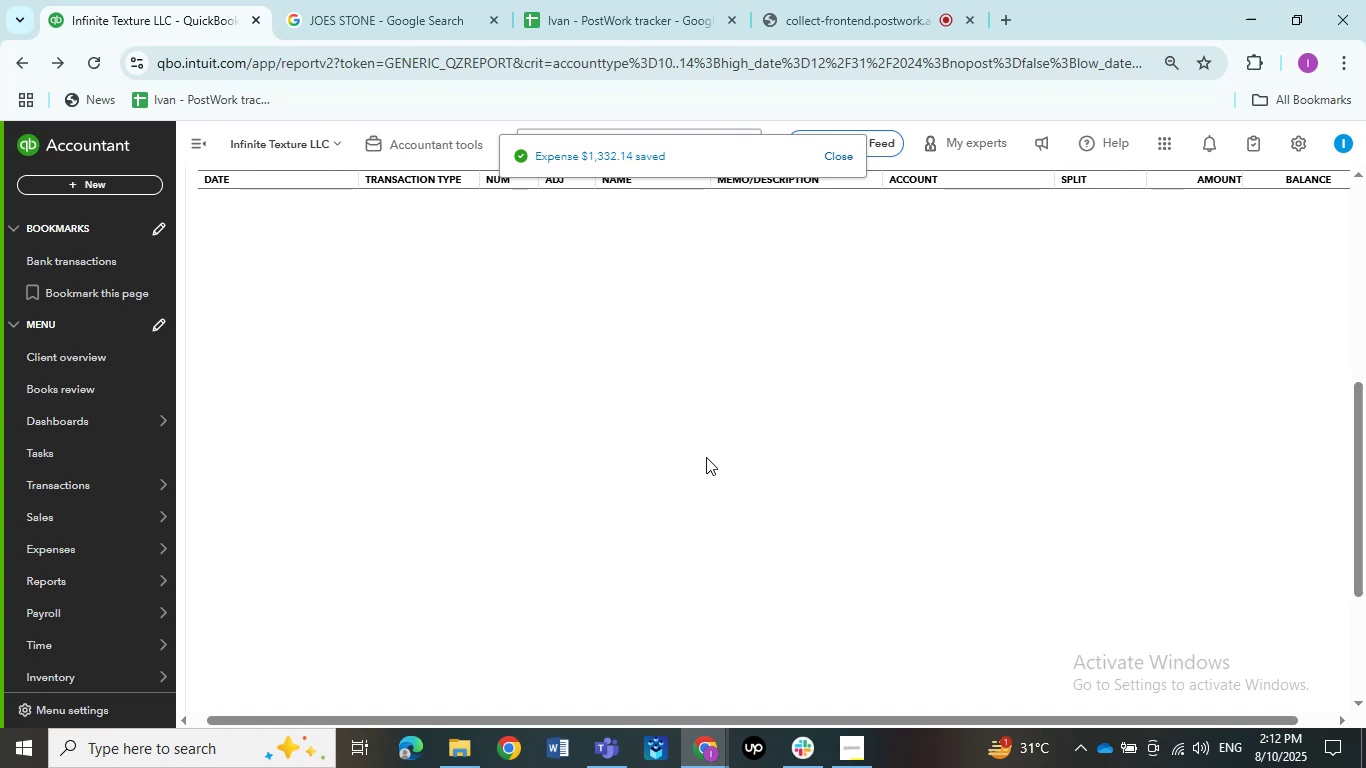 
wait(10.28)
 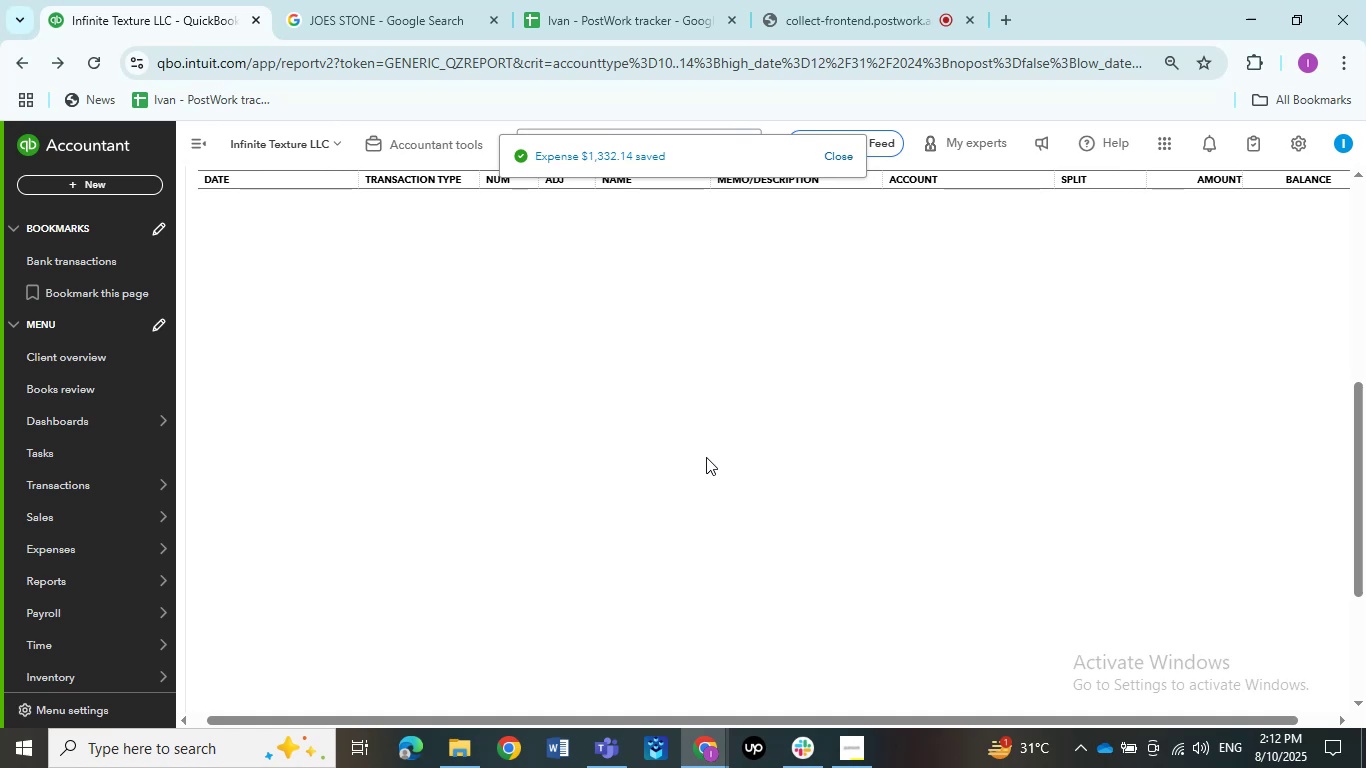 
left_click([788, 436])
 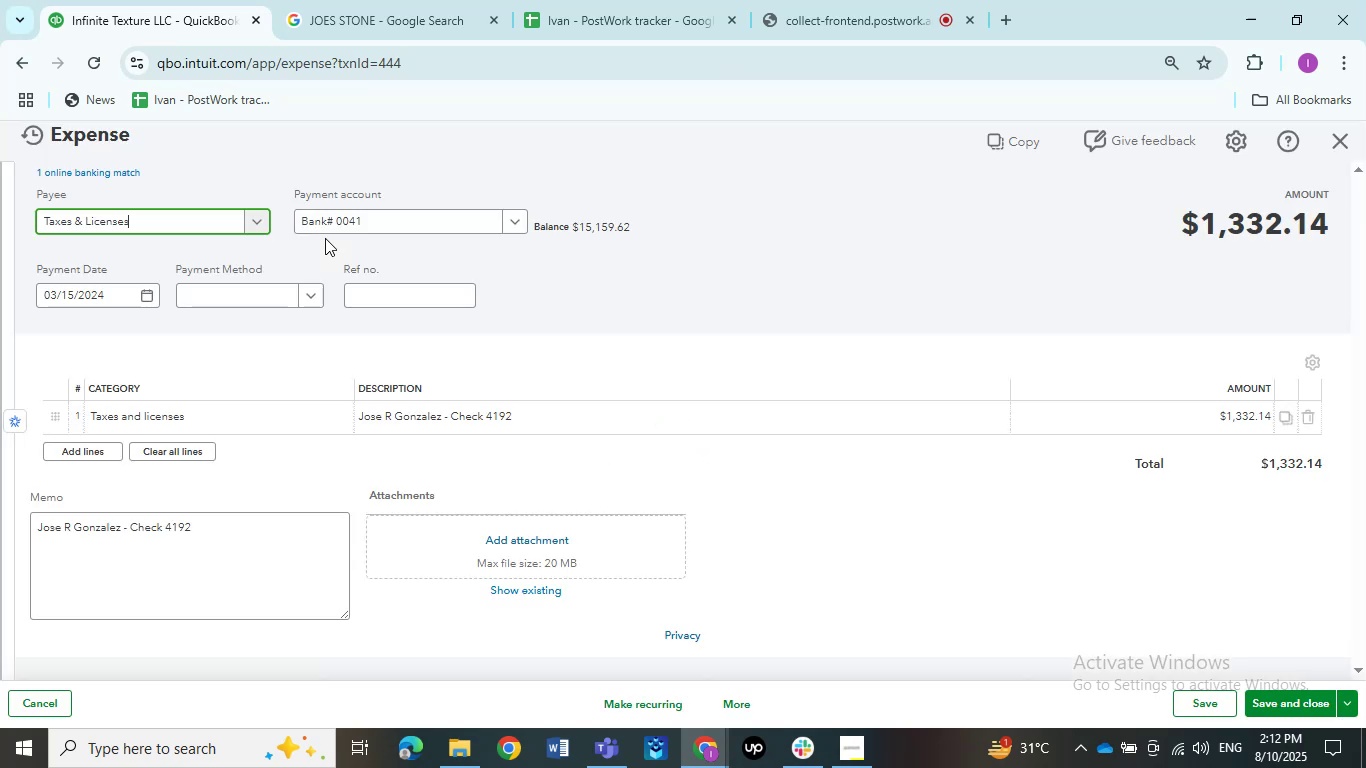 
wait(5.05)
 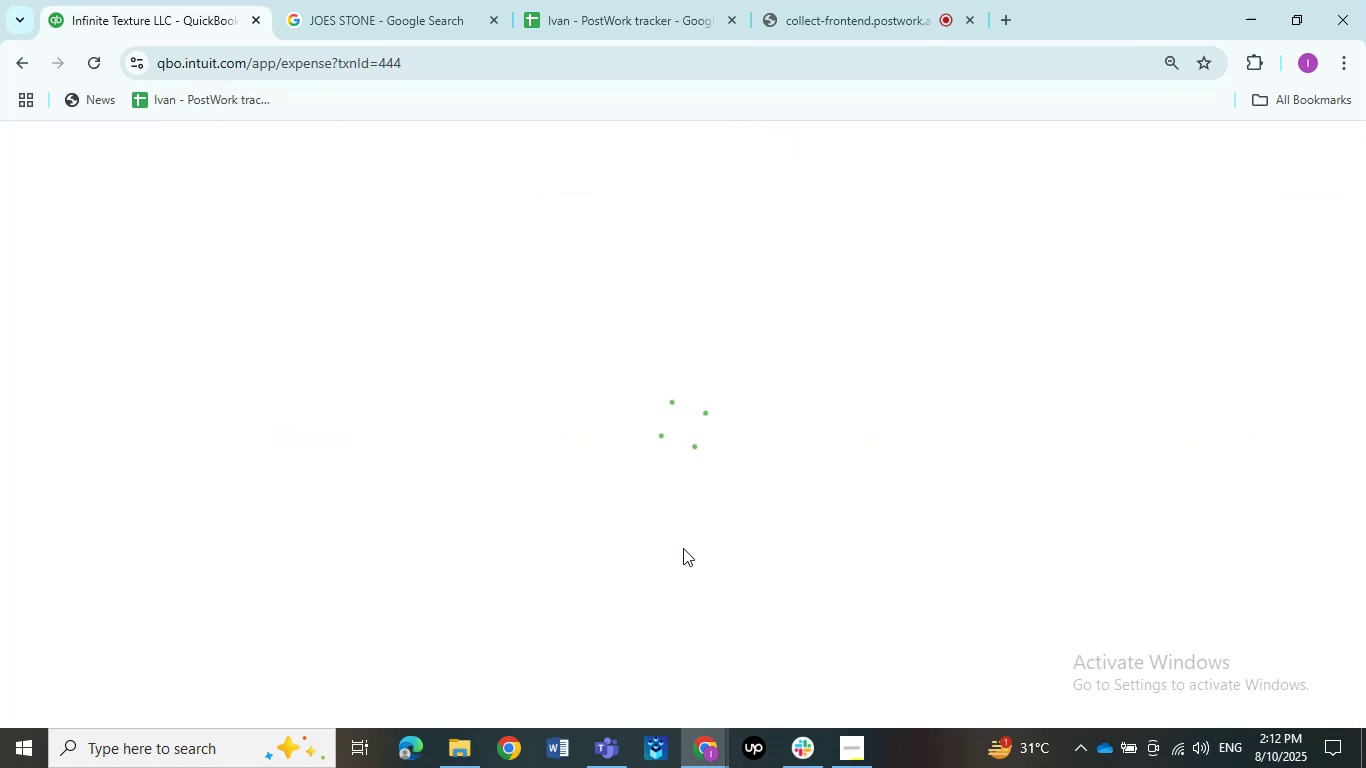 
left_click([205, 224])
 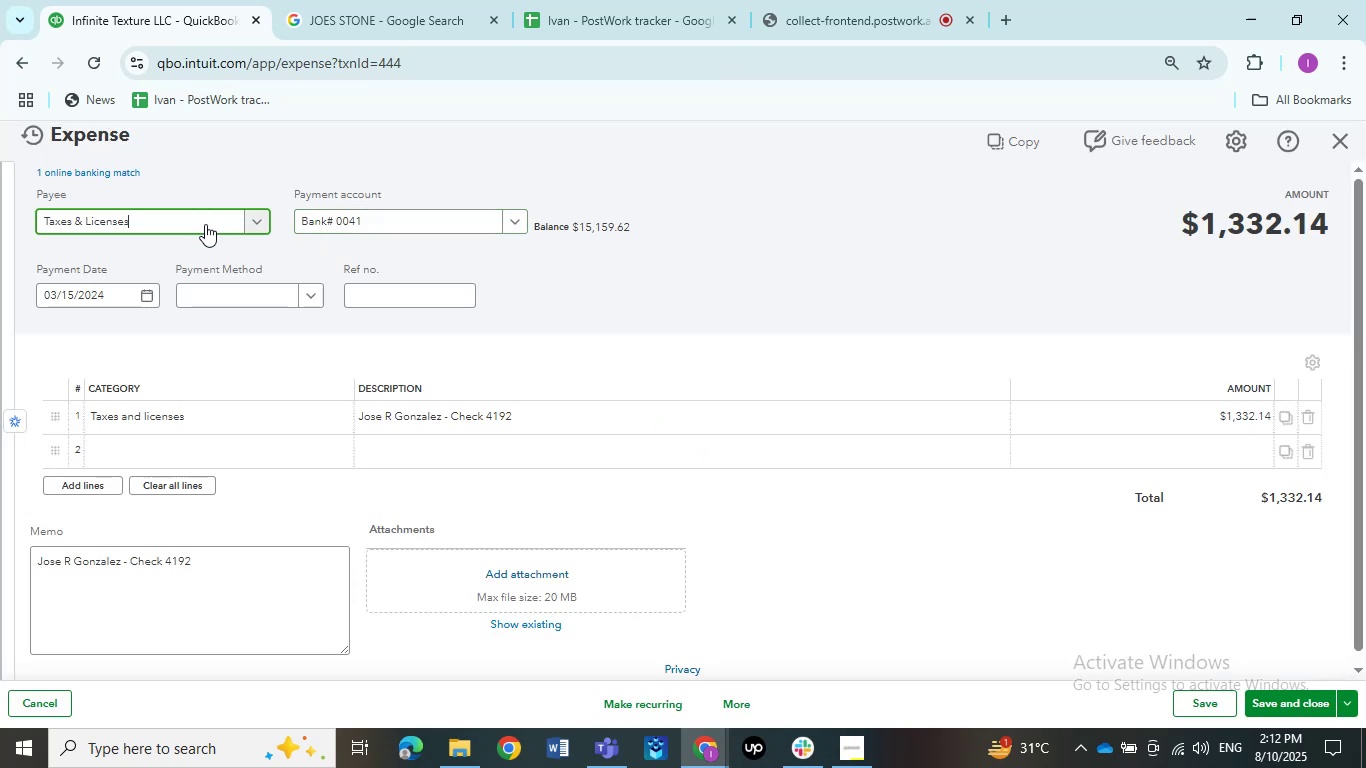 
key(Control+V)
 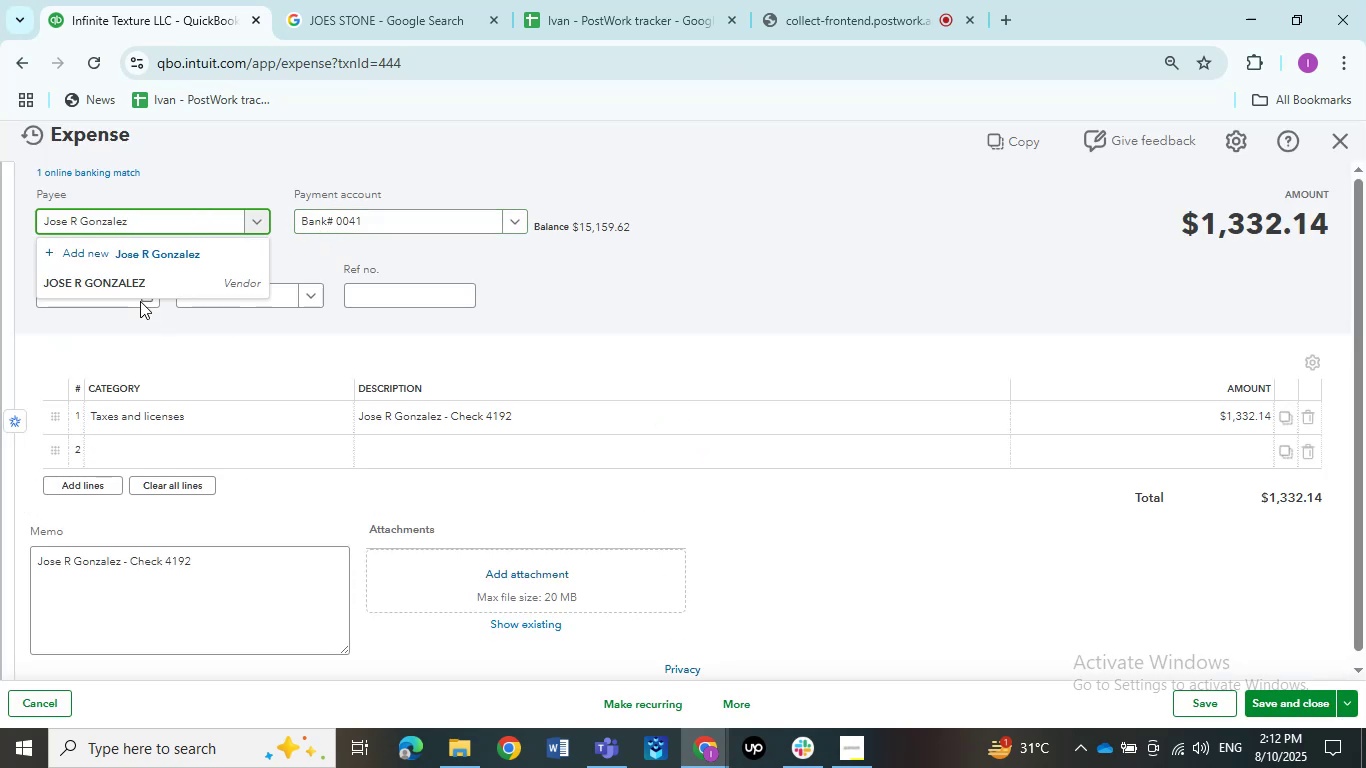 
left_click([136, 285])
 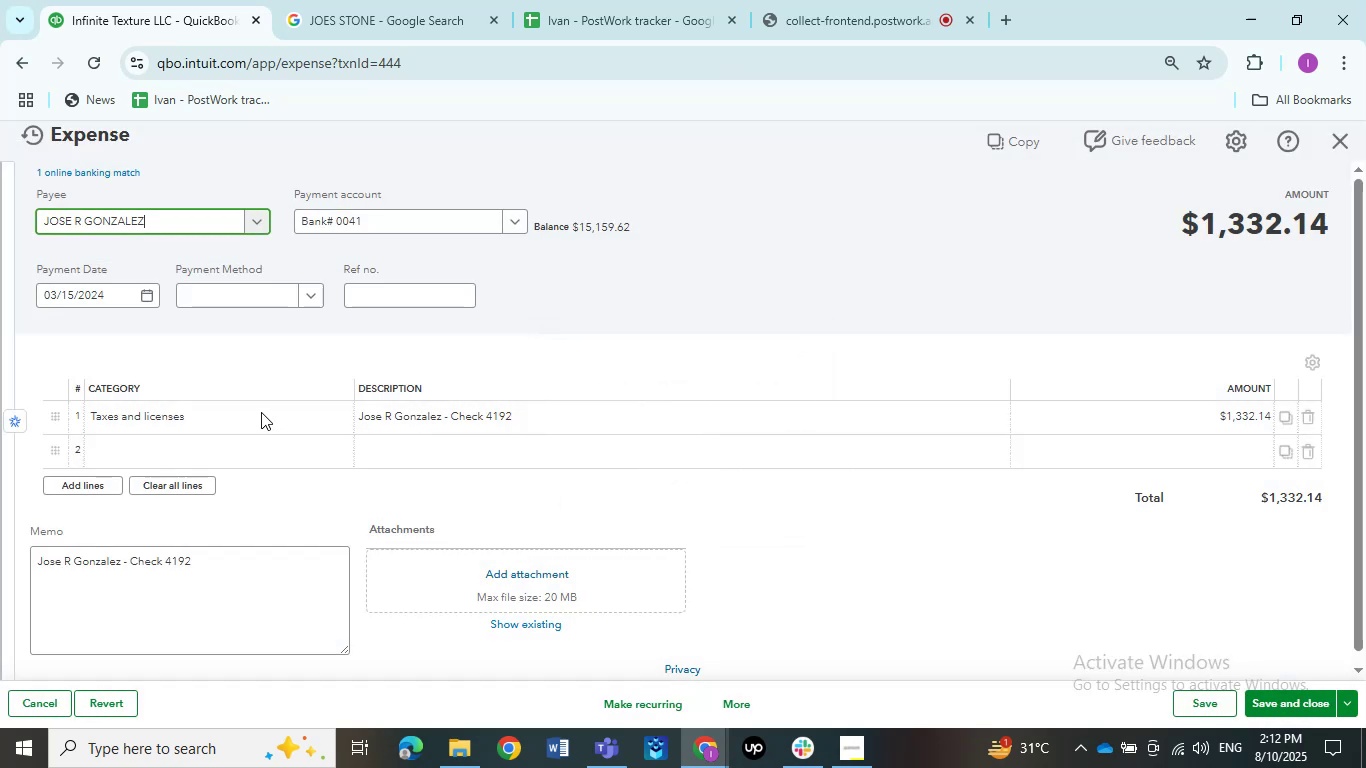 
left_click([180, 412])
 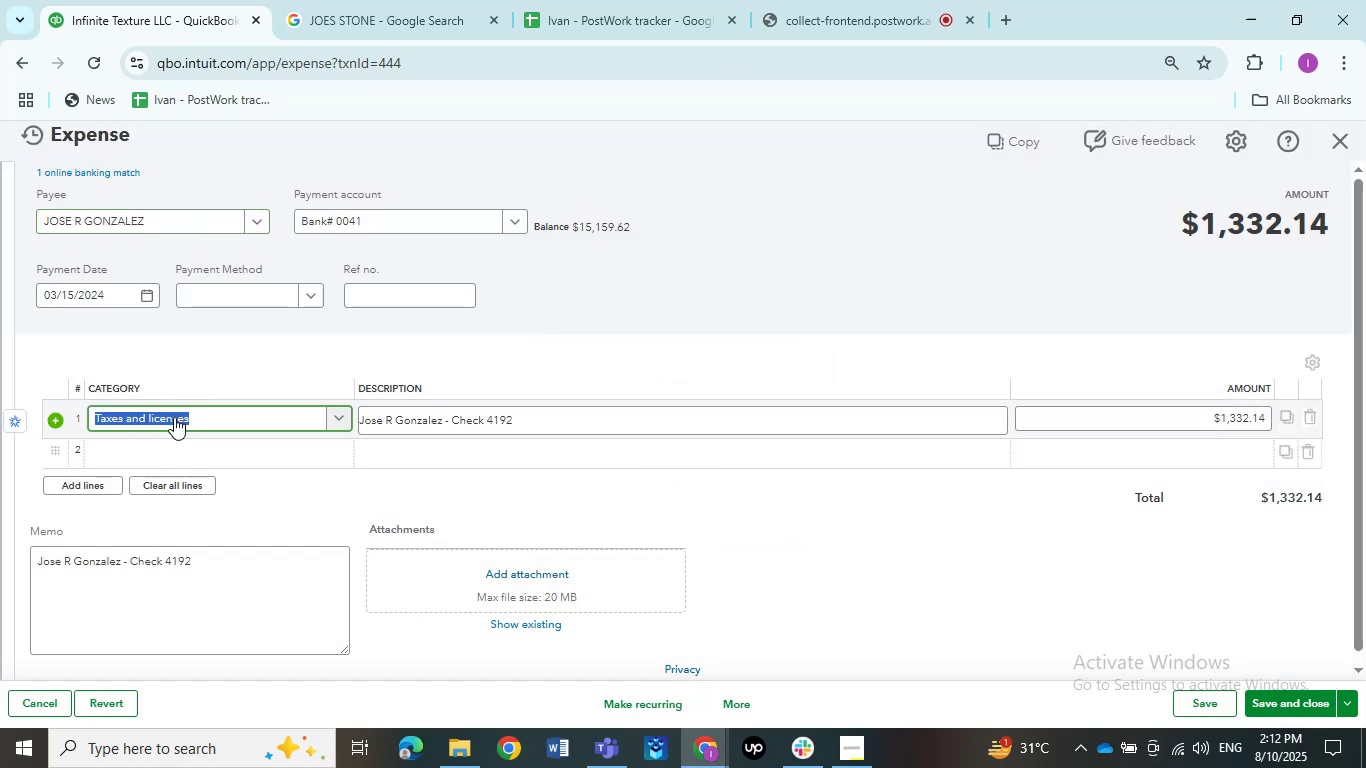 
type(Ask my)
 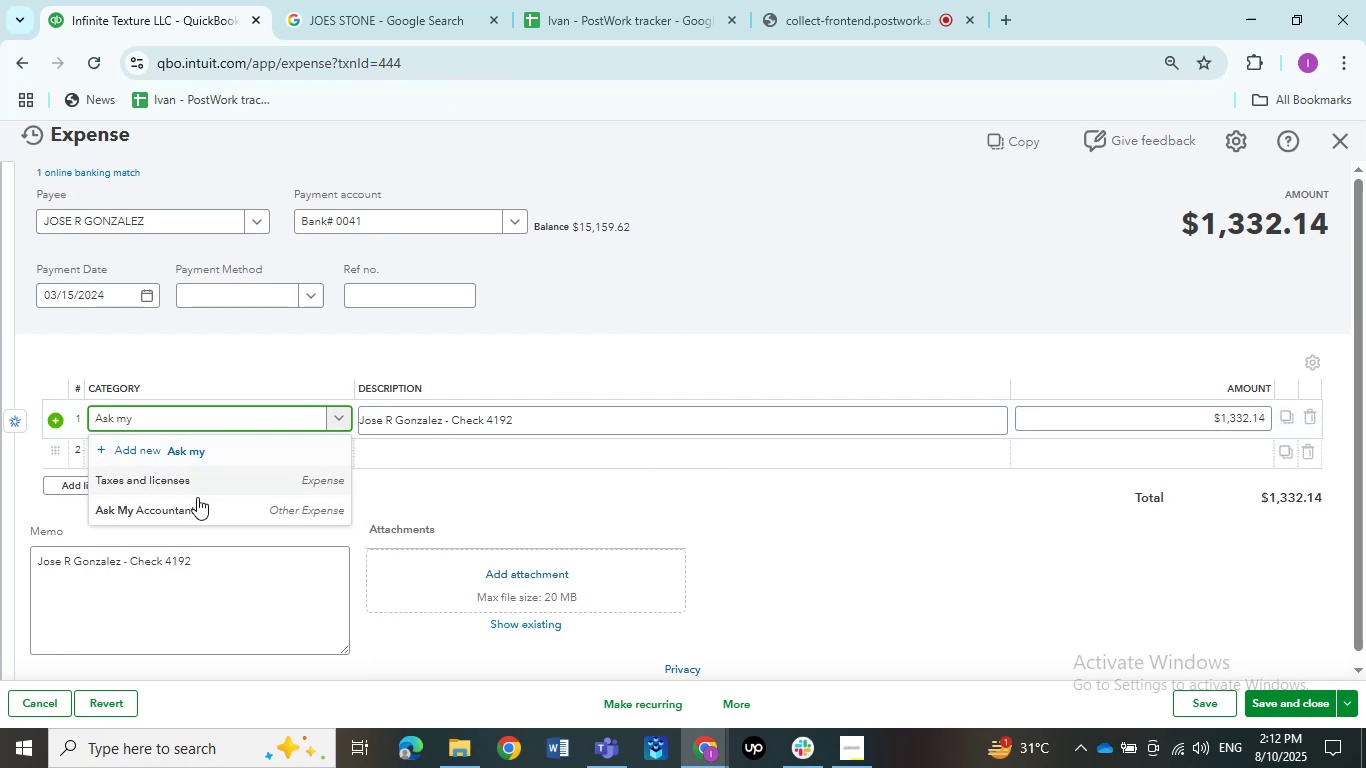 
left_click([194, 503])
 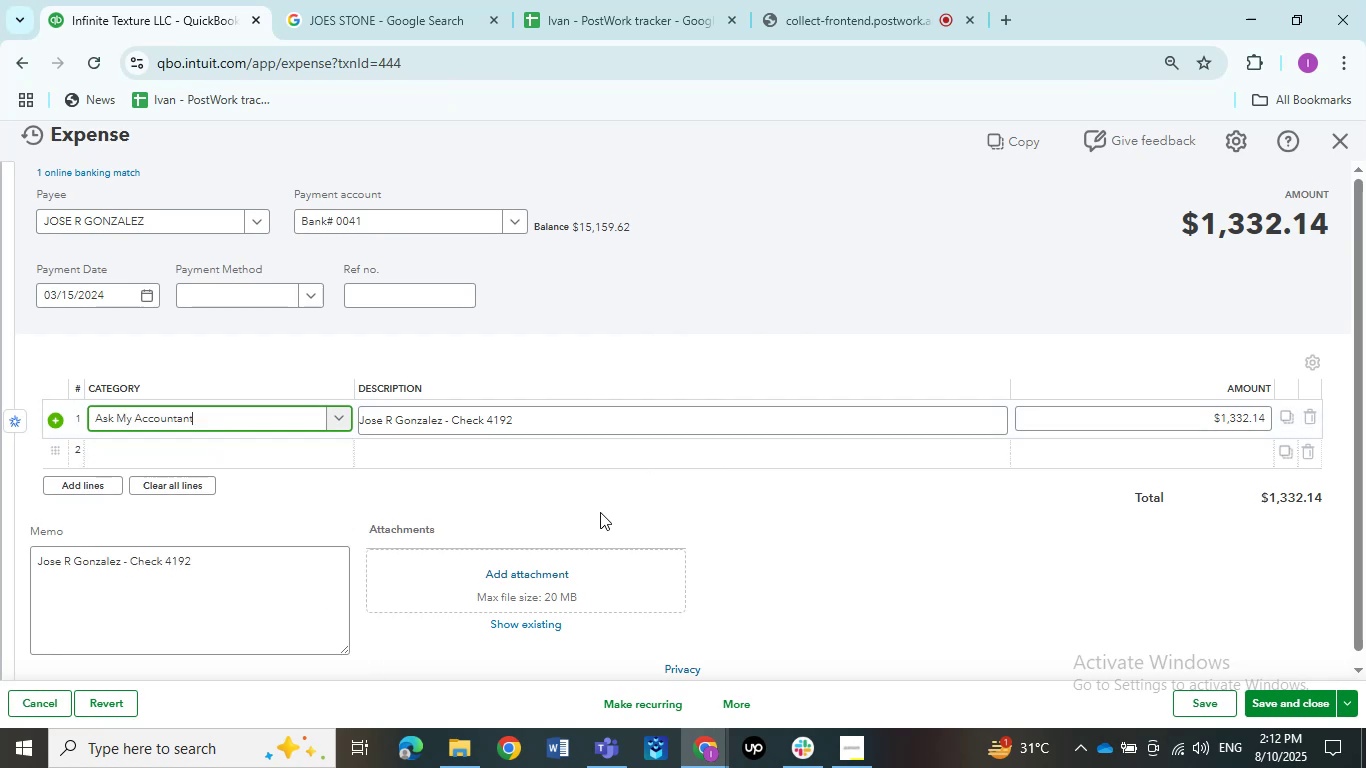 
left_click([600, 512])
 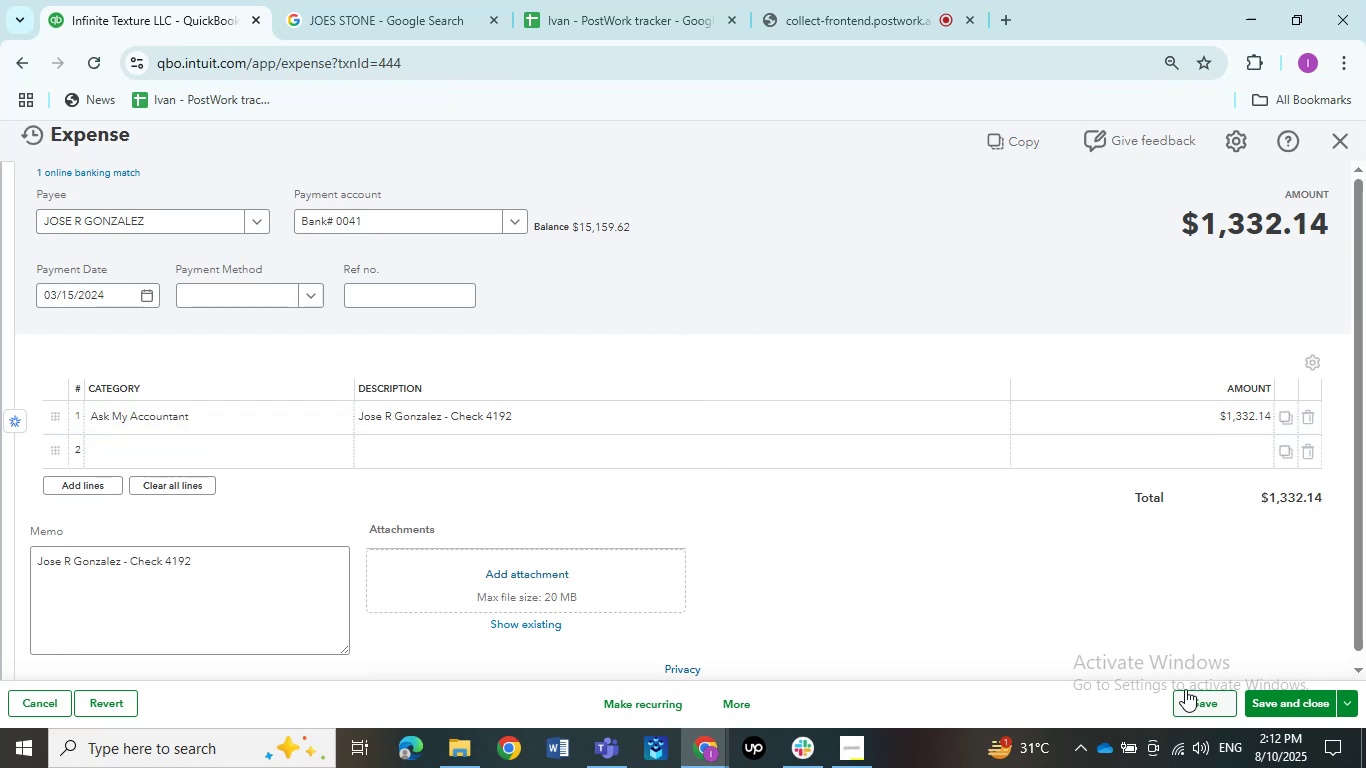 
left_click([1189, 694])
 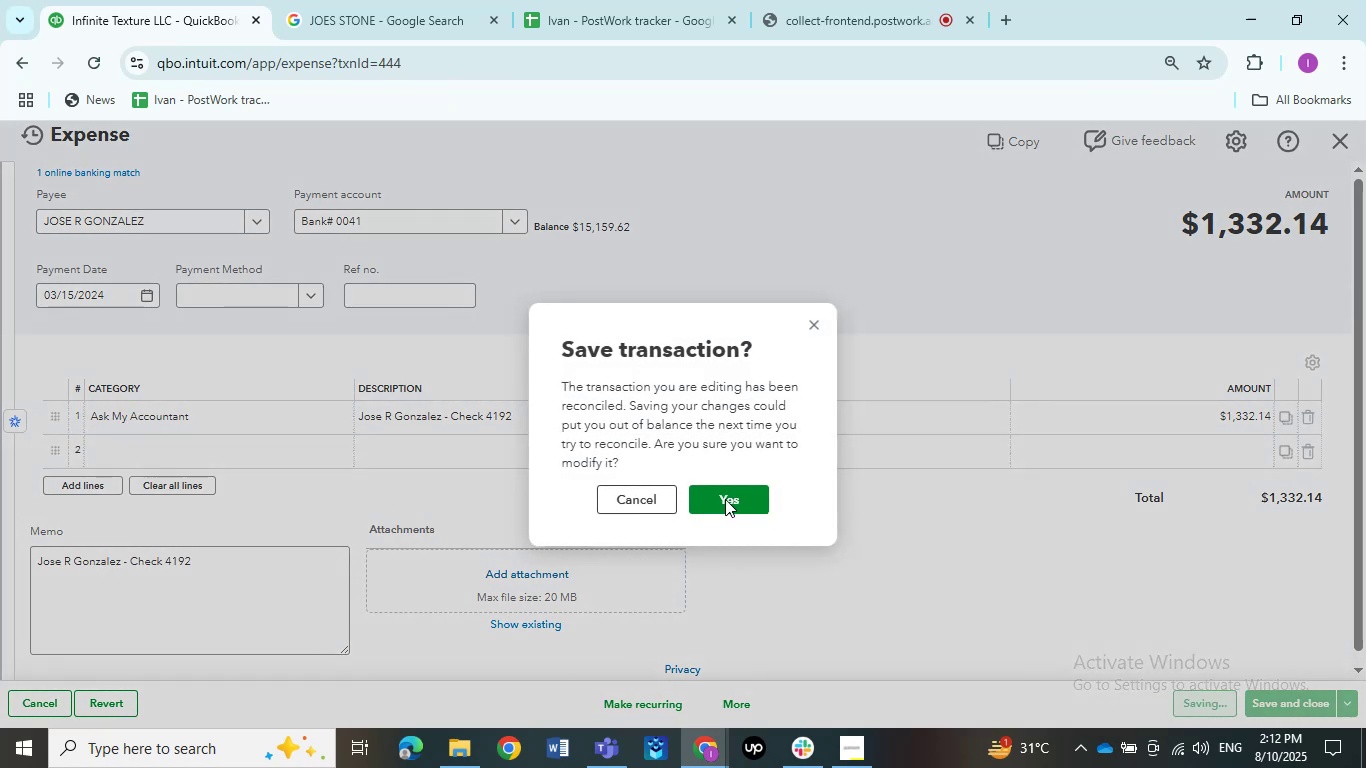 
left_click([725, 499])
 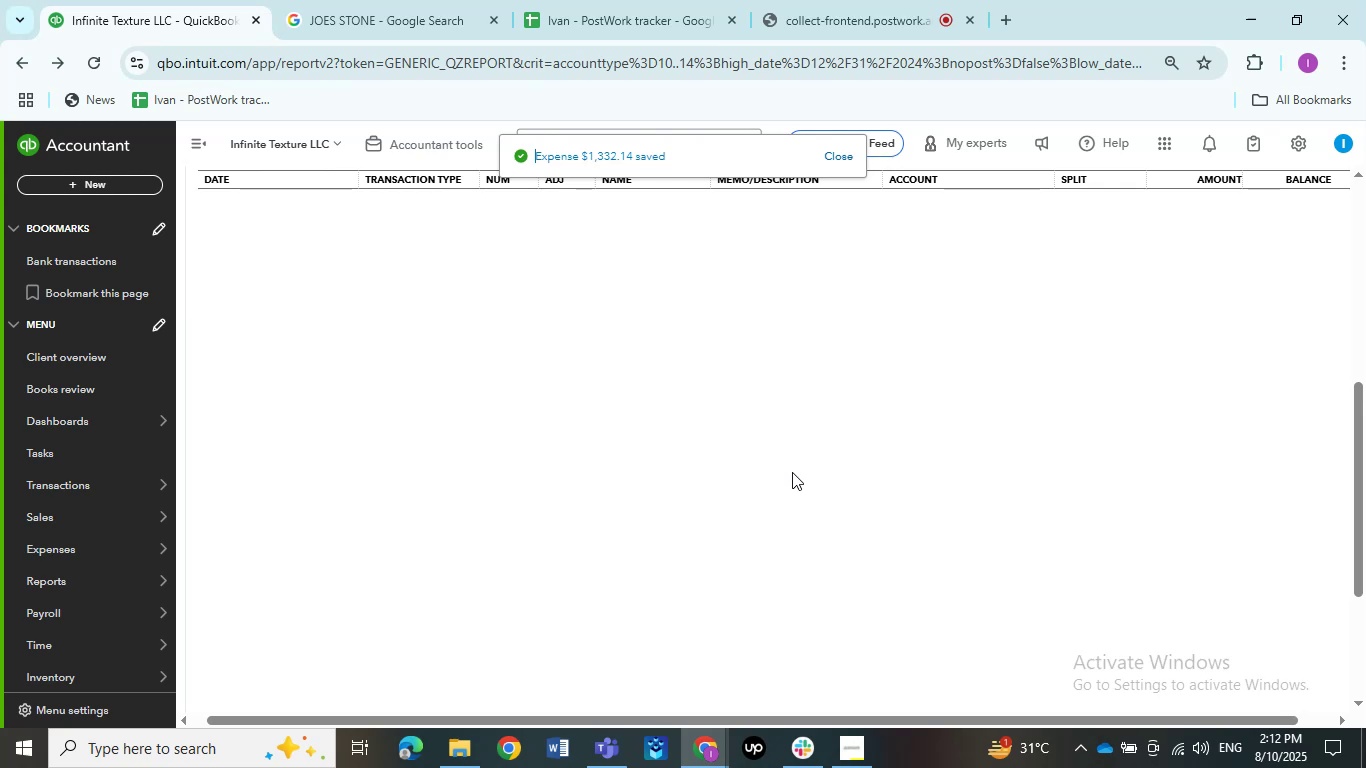 
wait(10.23)
 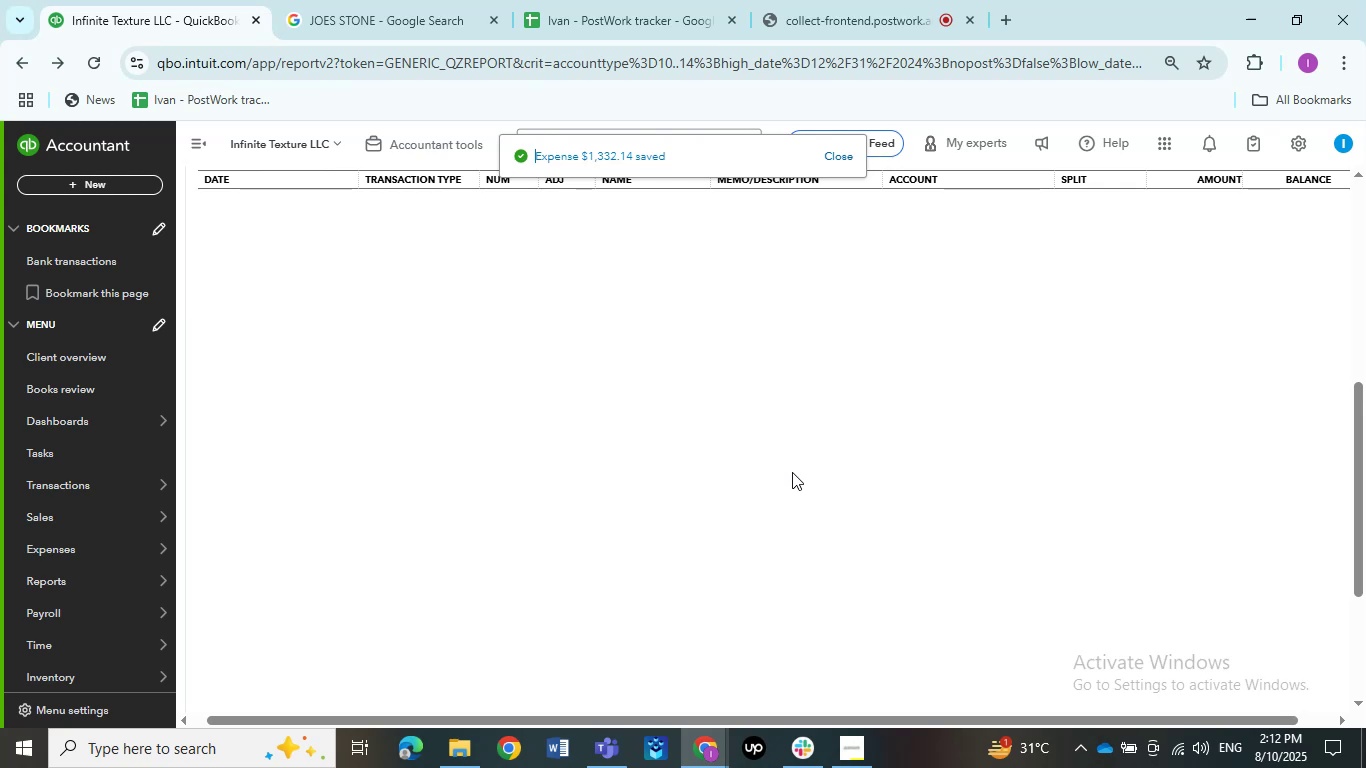 
left_click([737, 437])
 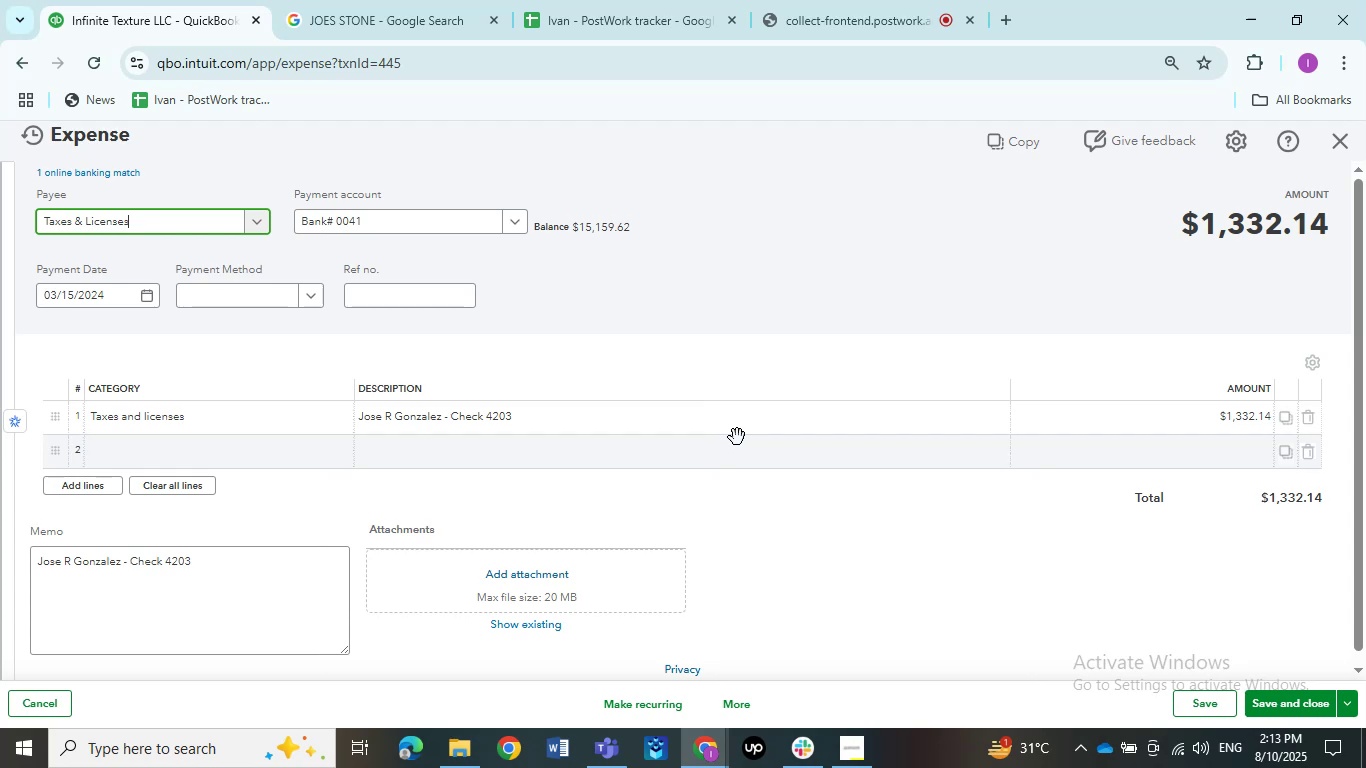 
wait(6.53)
 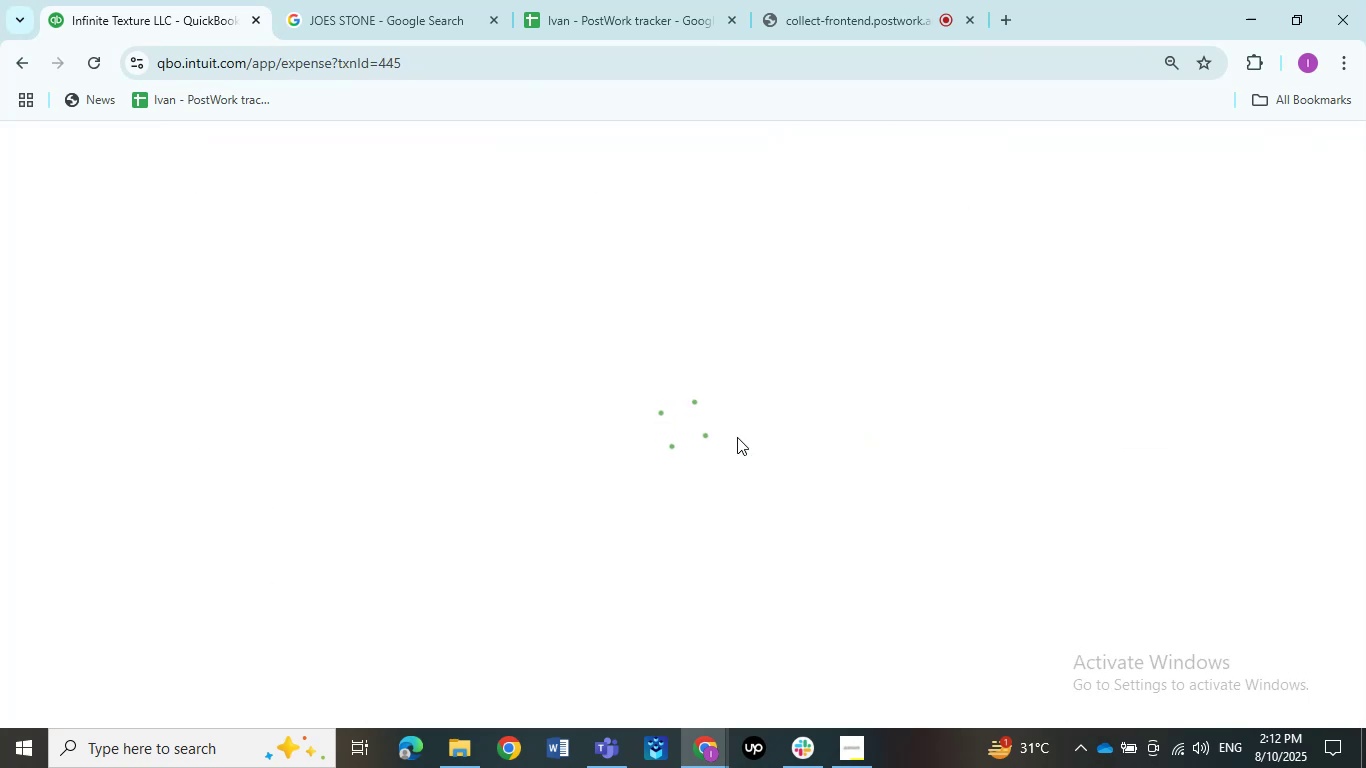 
key(Control+V)
 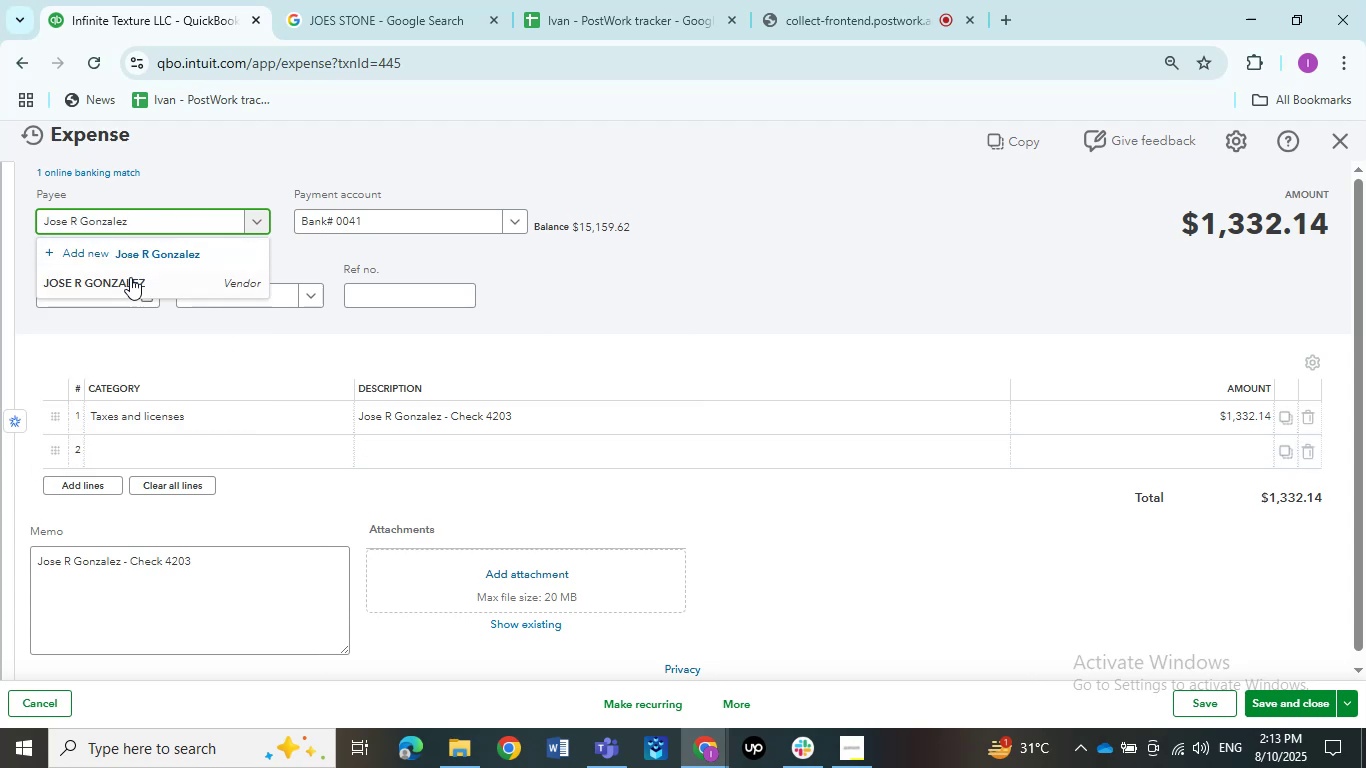 
left_click([122, 291])
 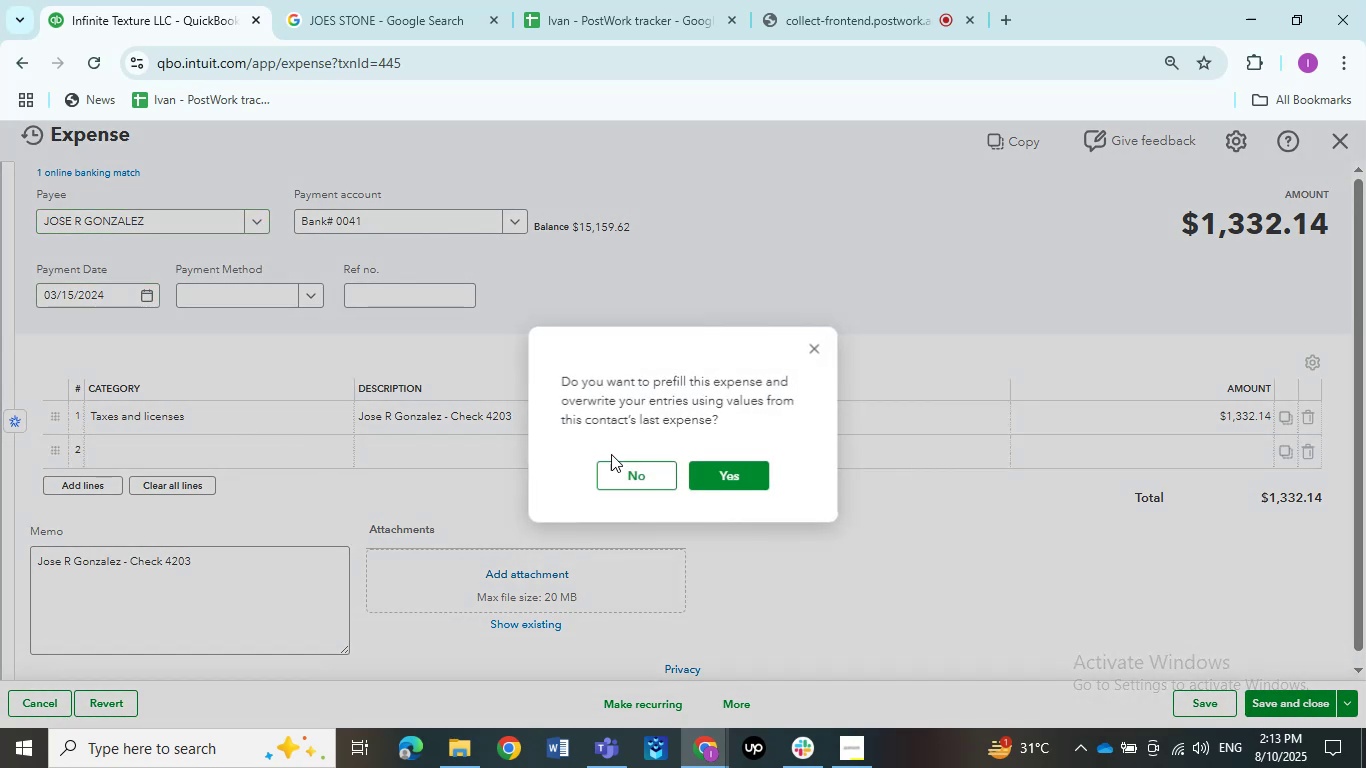 
left_click([620, 474])
 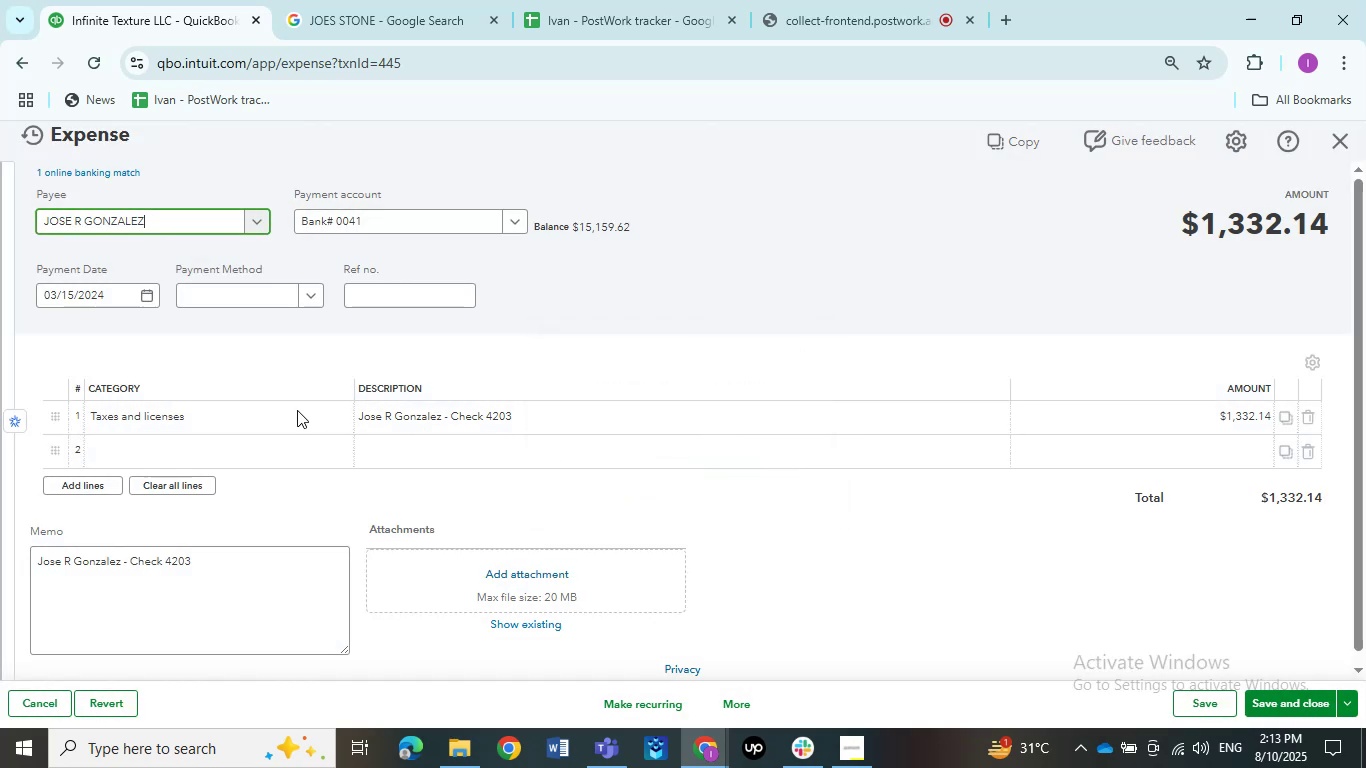 
left_click([292, 414])
 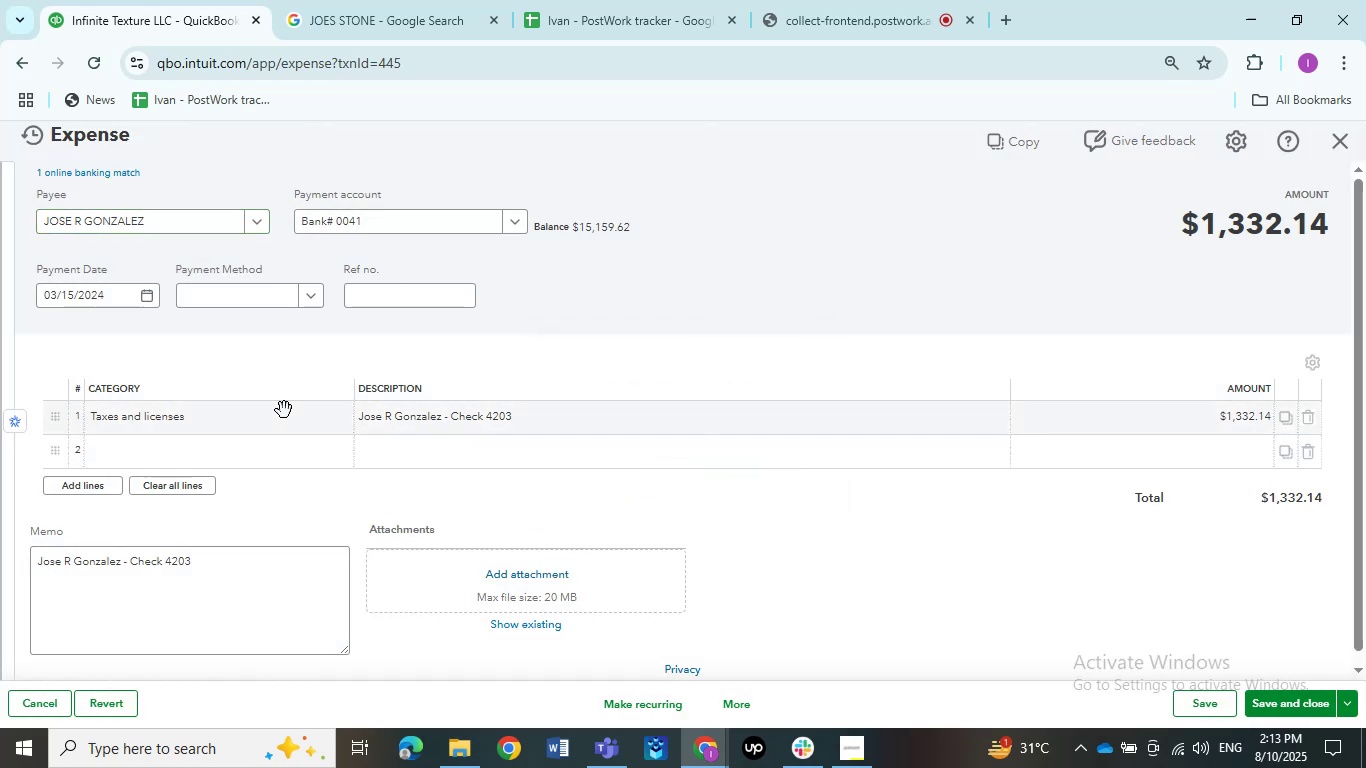 
mouse_move([256, 414])
 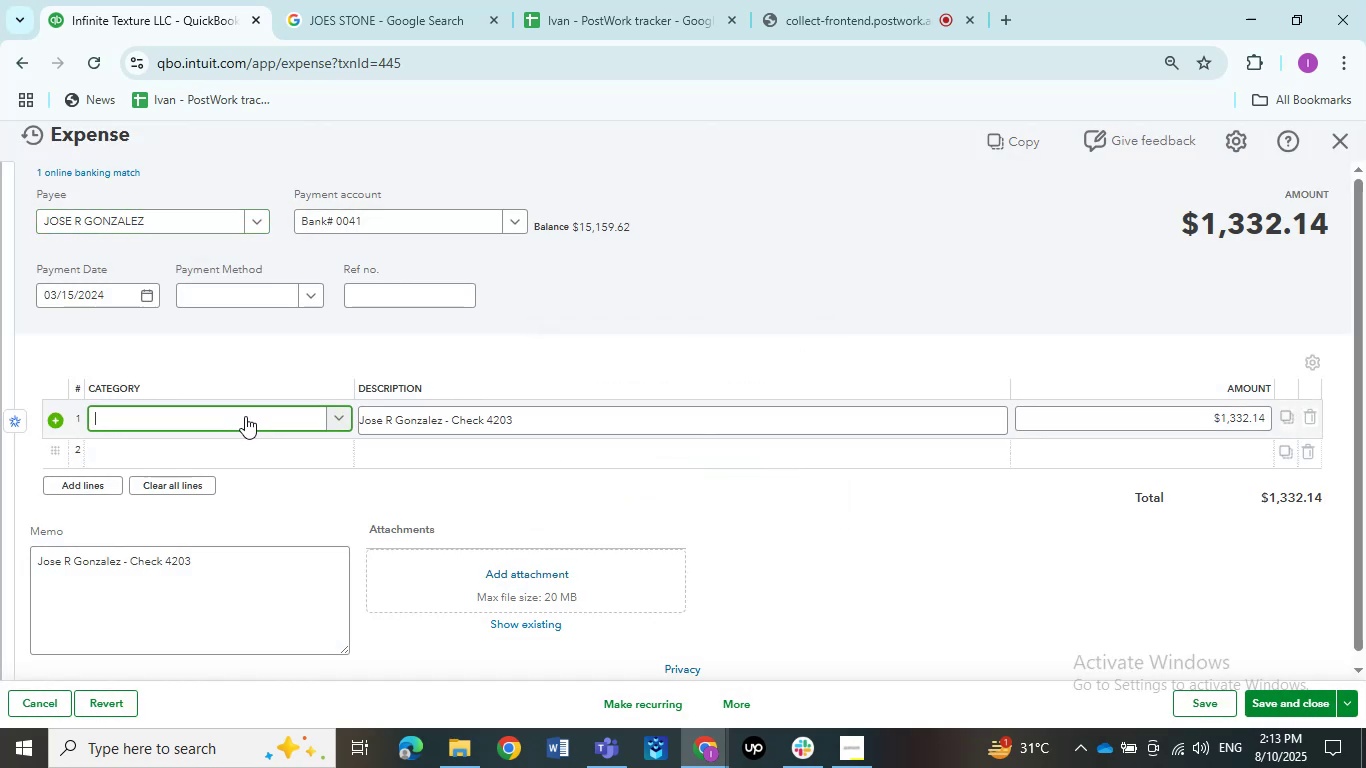 
left_click([243, 416])
 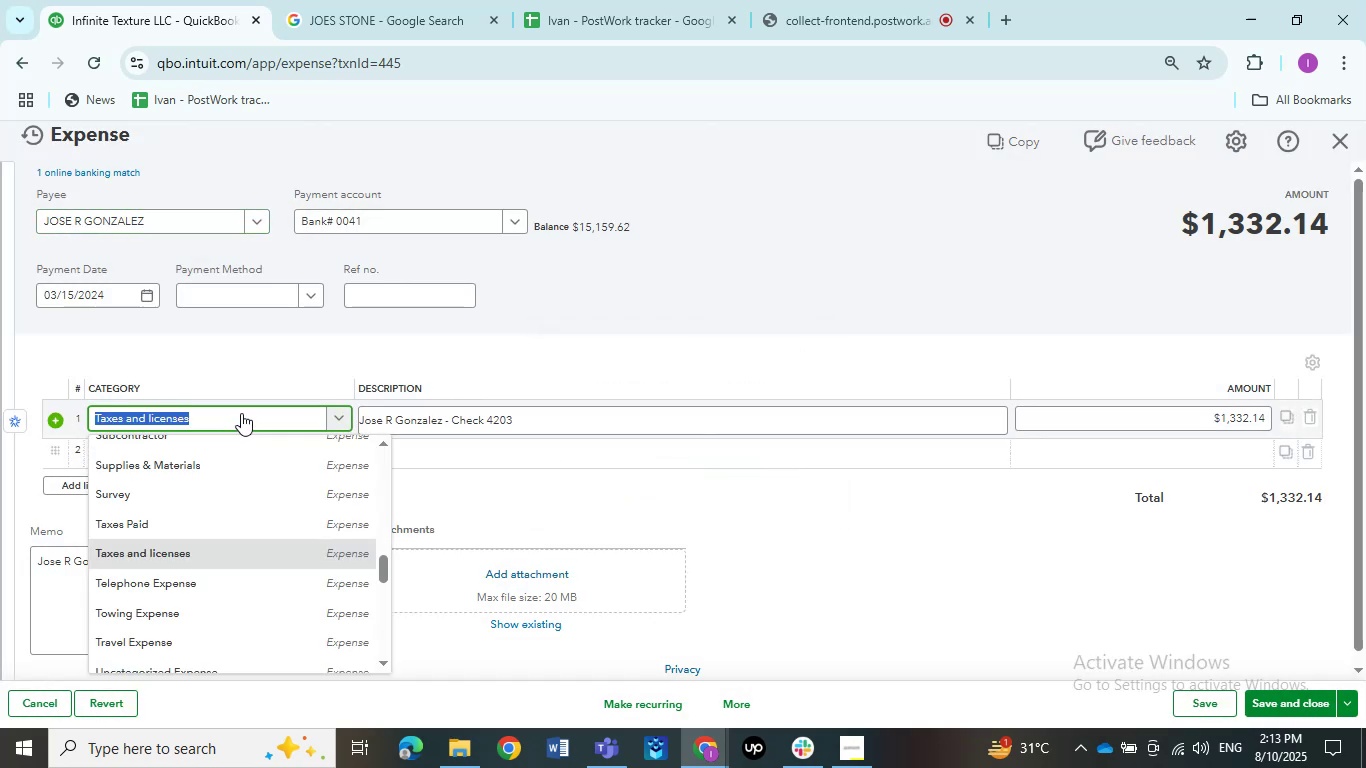 
type(Ask my)
 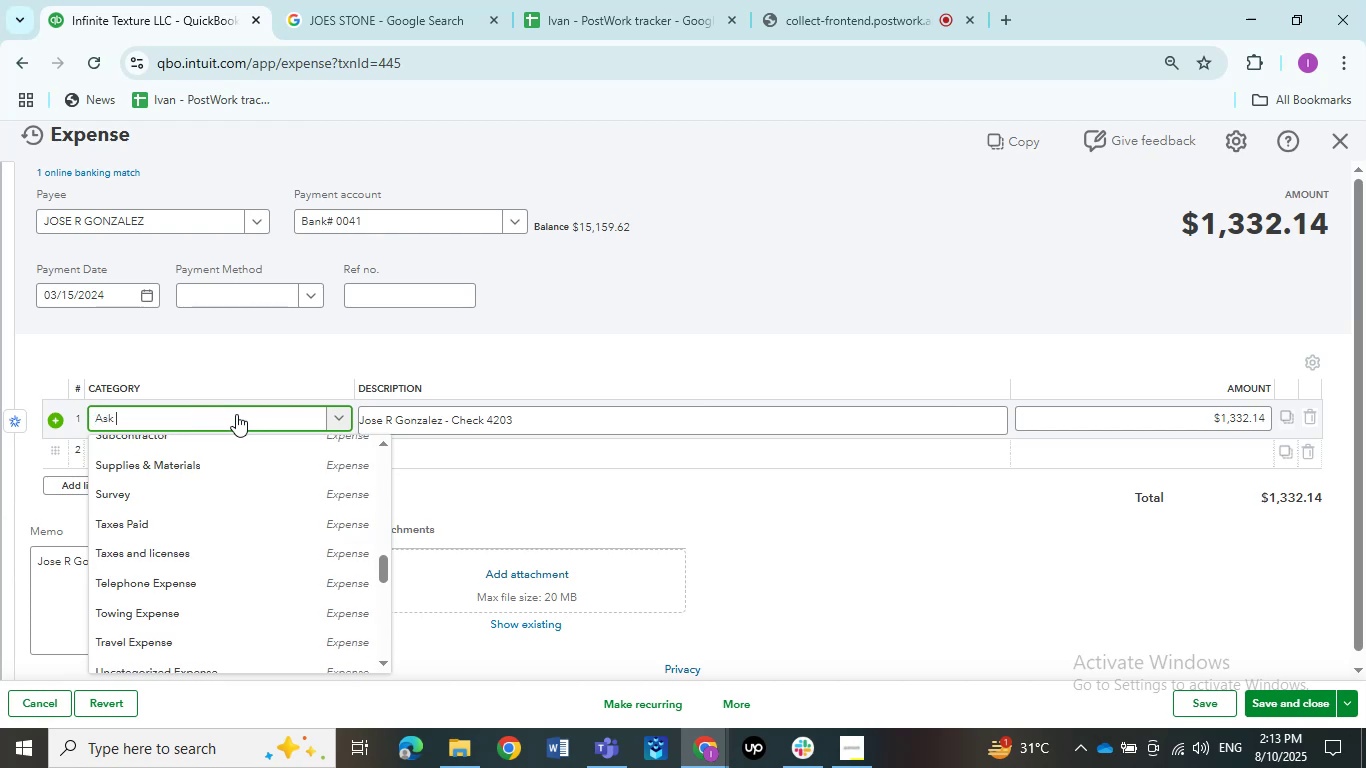 
mouse_move([231, 439])
 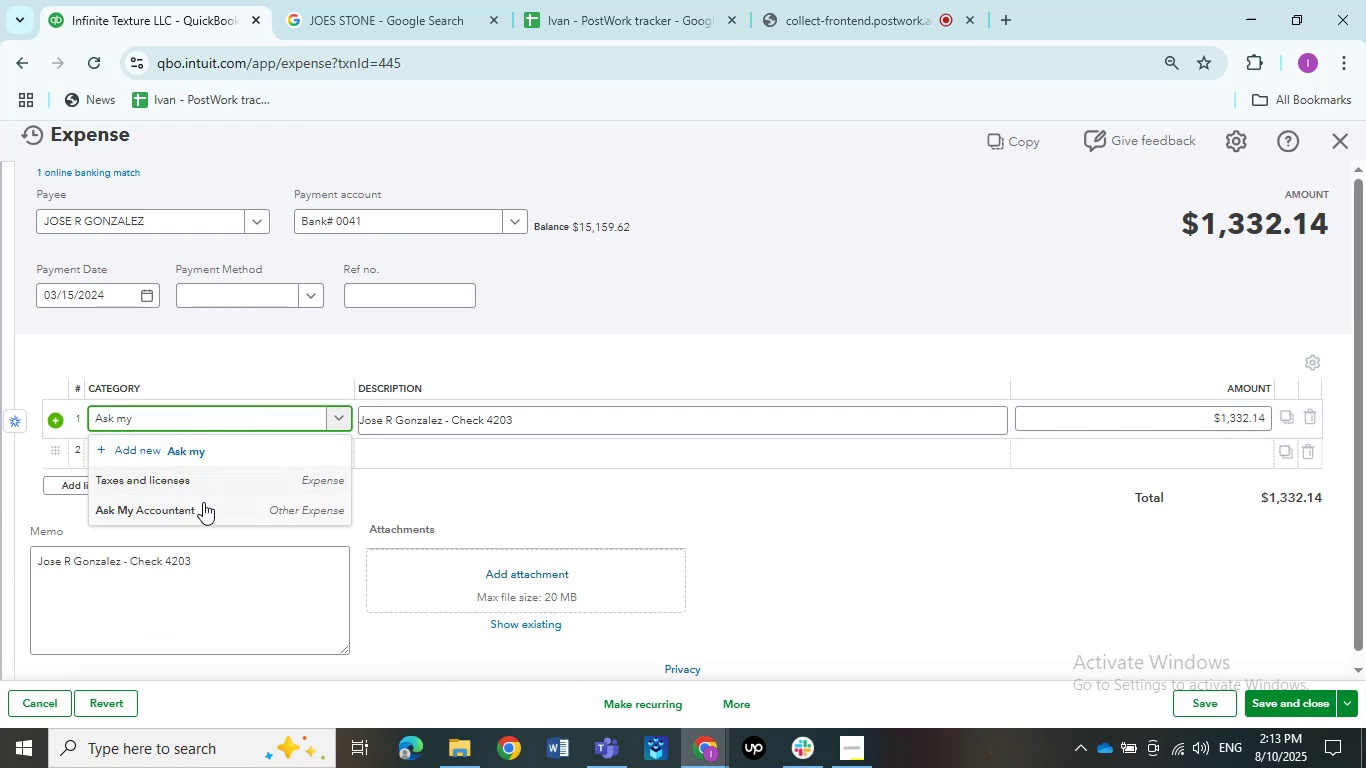 
left_click([202, 505])
 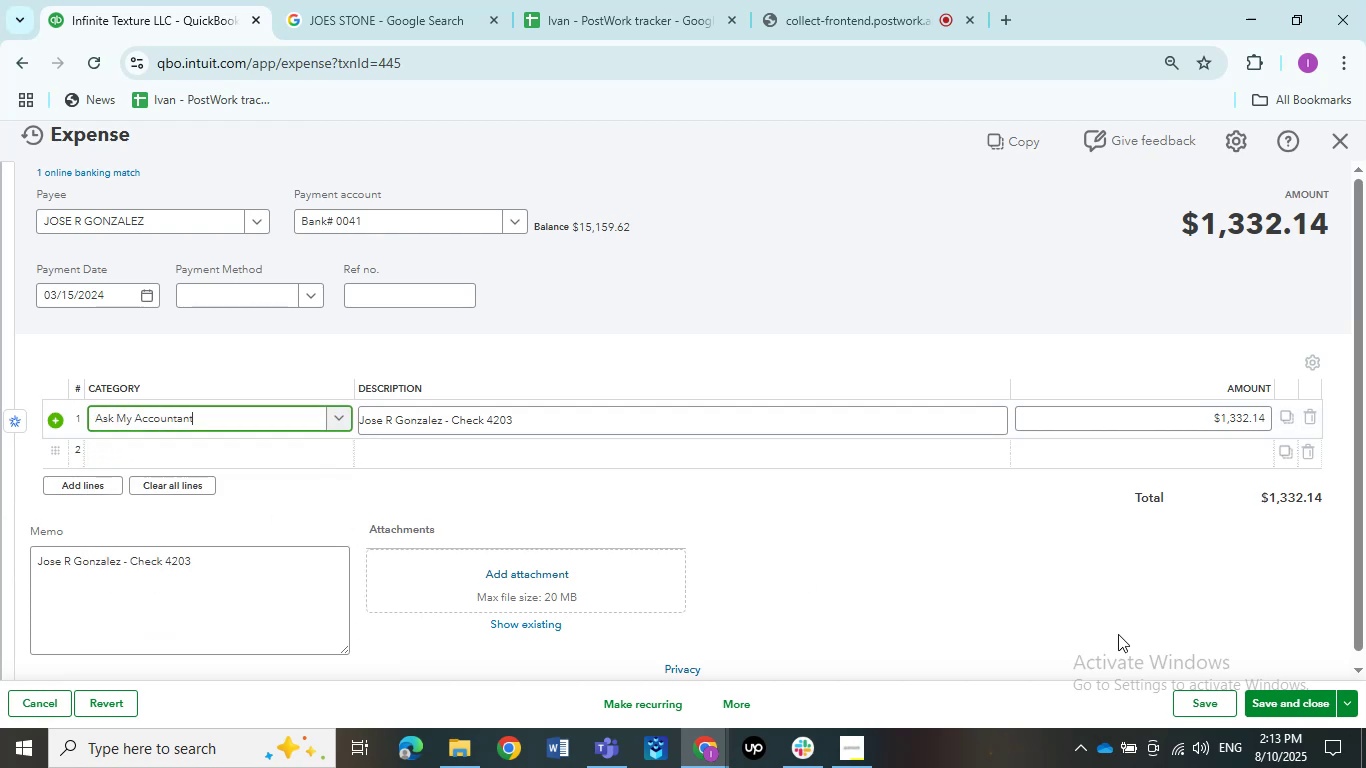 
left_click([1192, 696])
 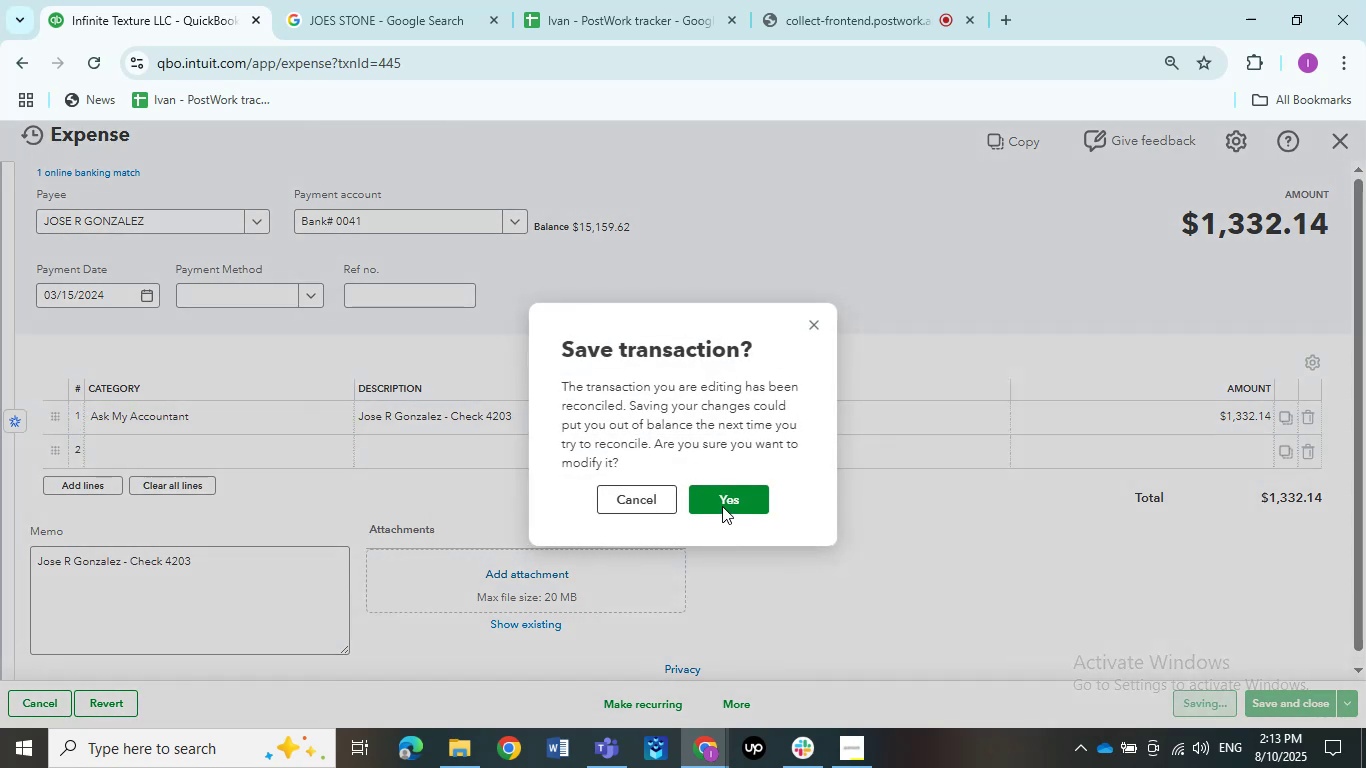 
left_click([722, 505])
 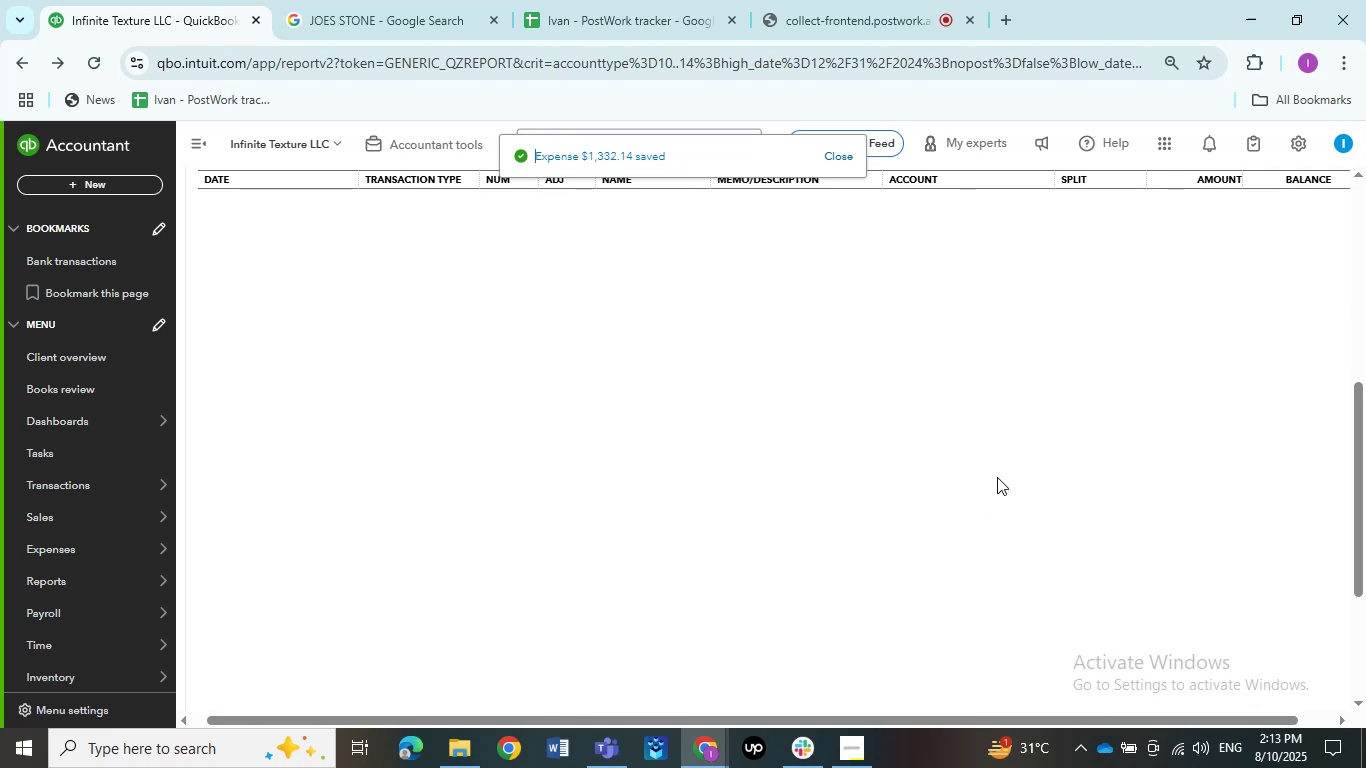 
wait(10.34)
 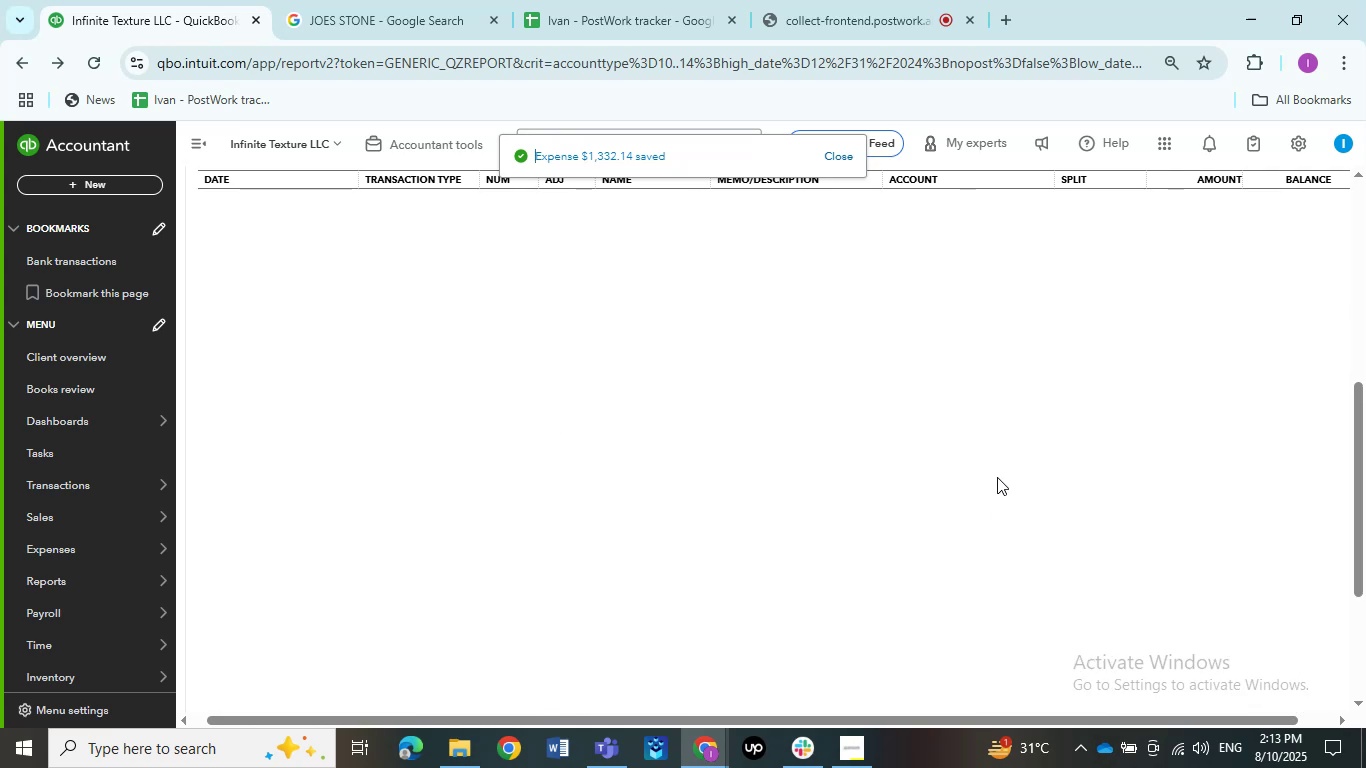 
left_click([751, 437])
 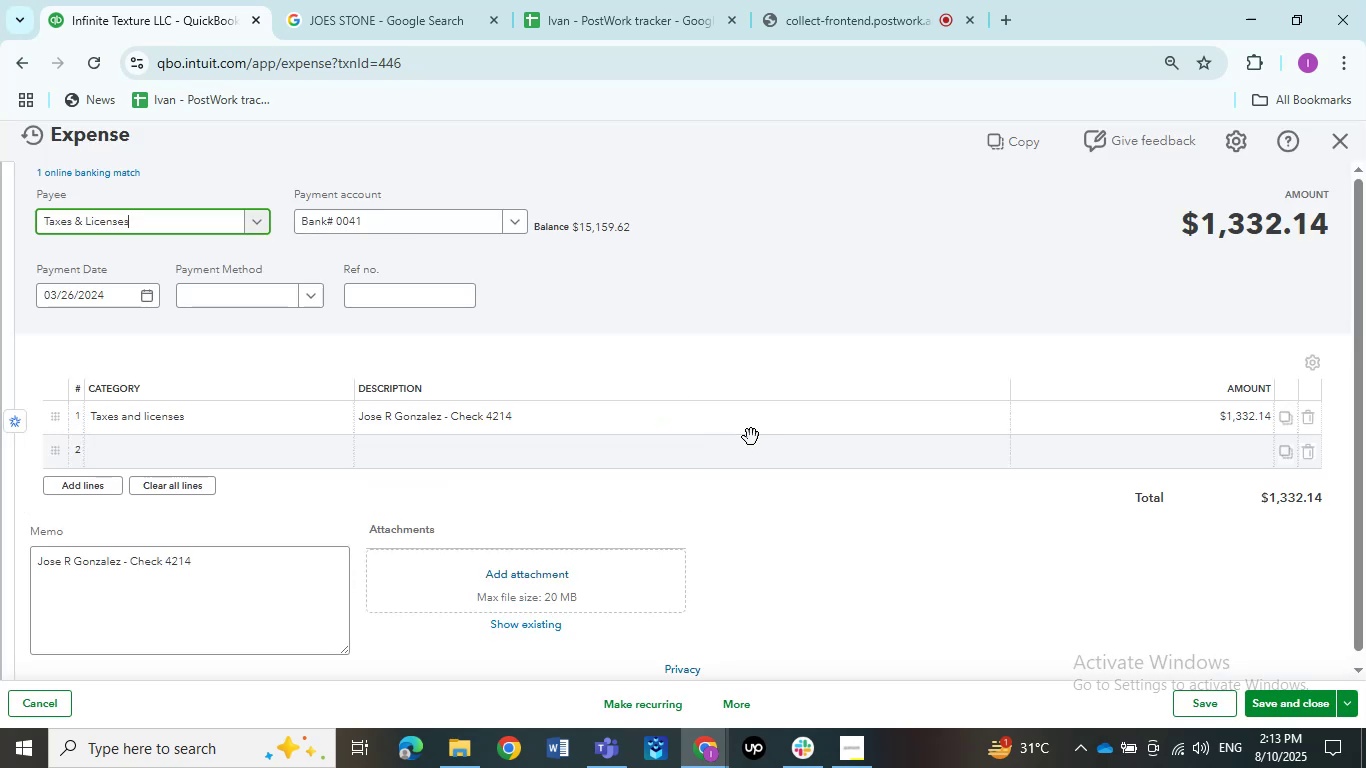 
wait(6.36)
 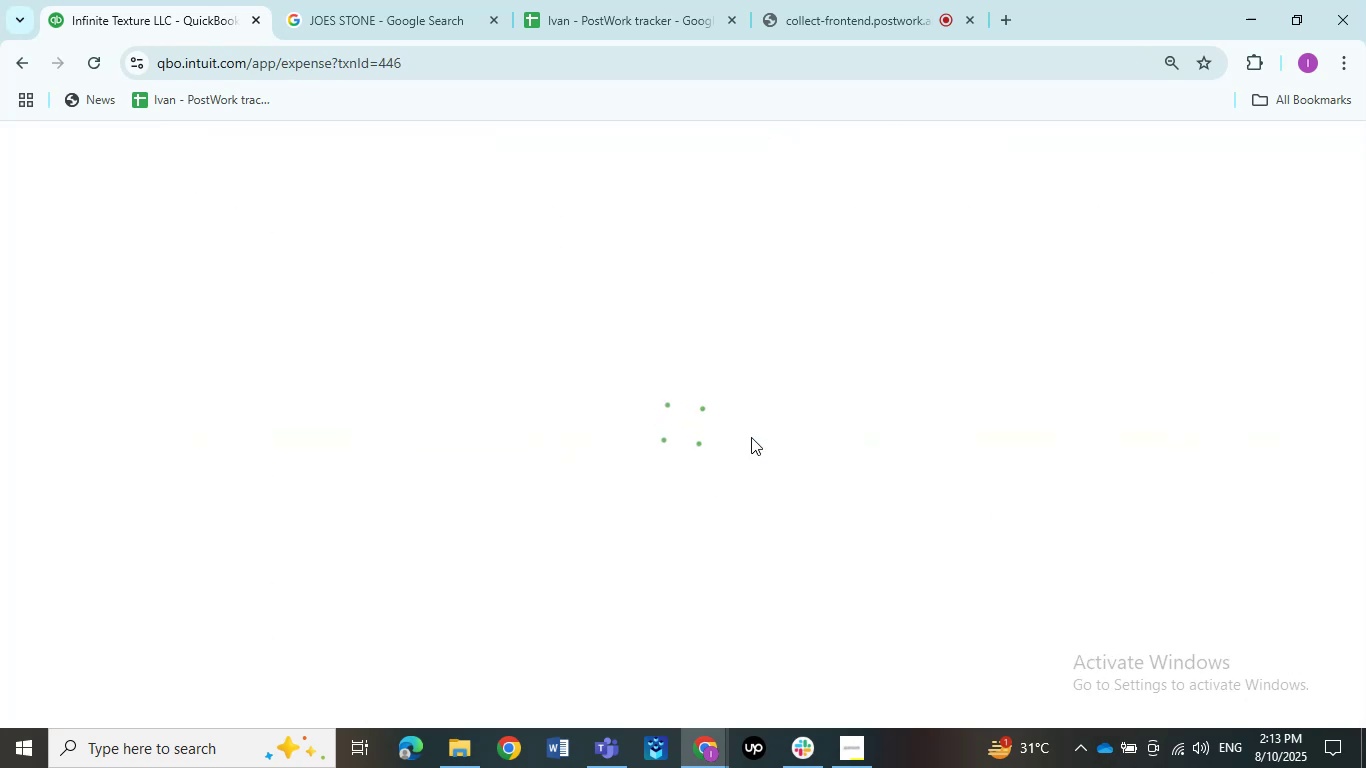 
left_click([164, 220])
 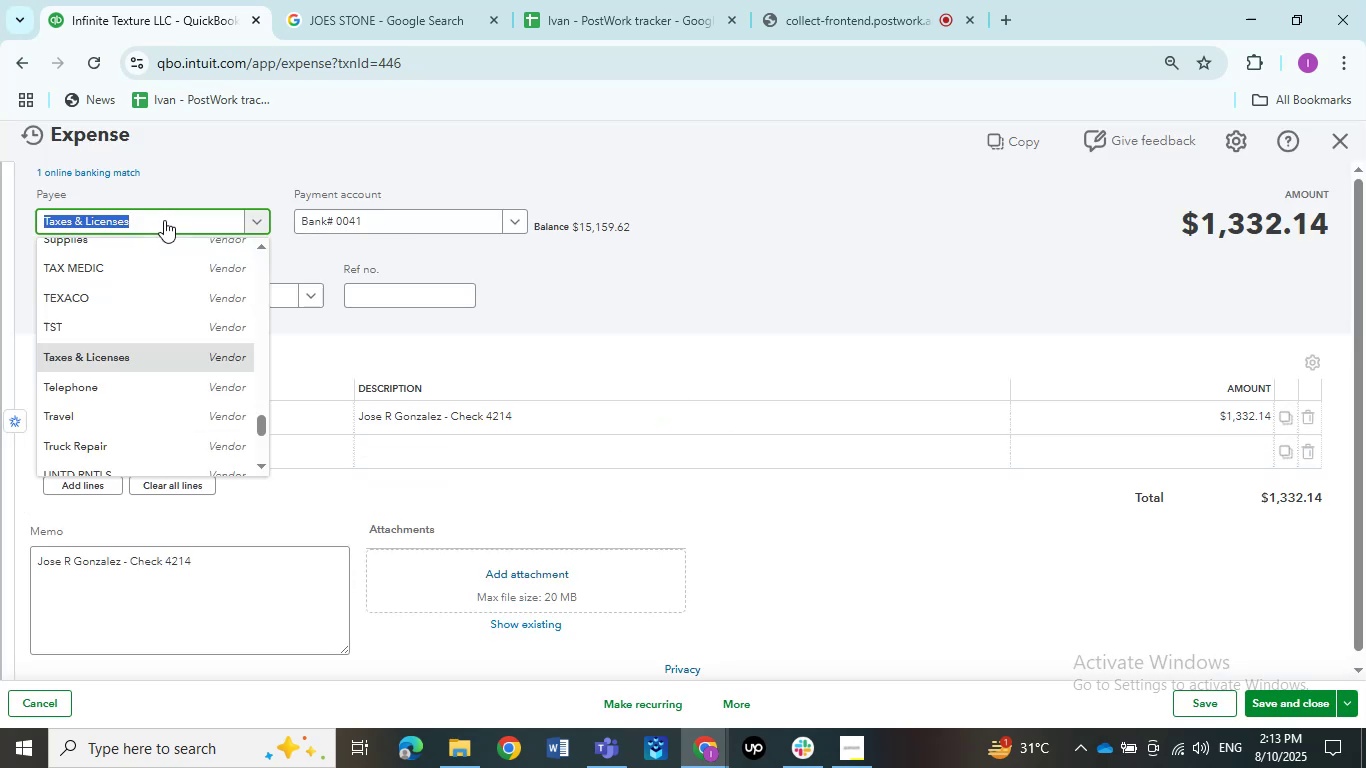 
key(Control+V)
 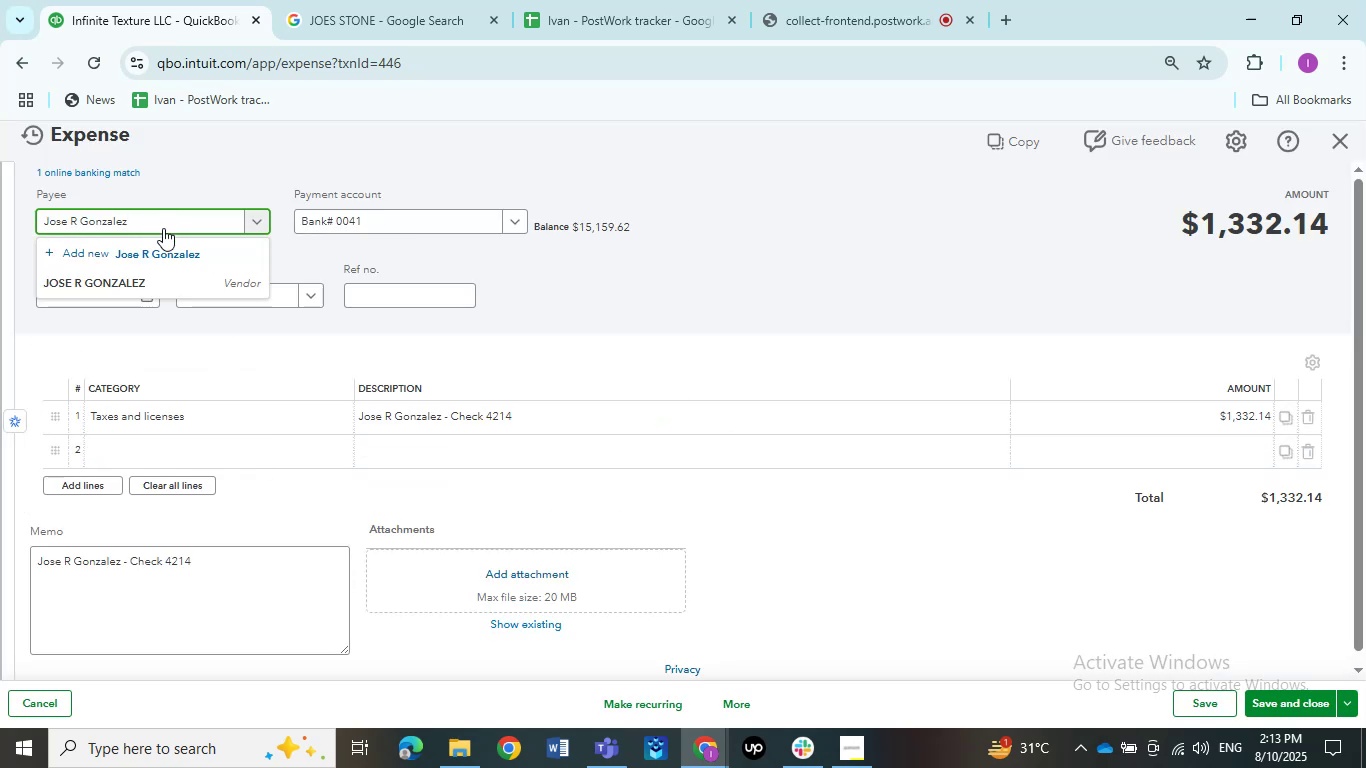 
left_click([152, 281])
 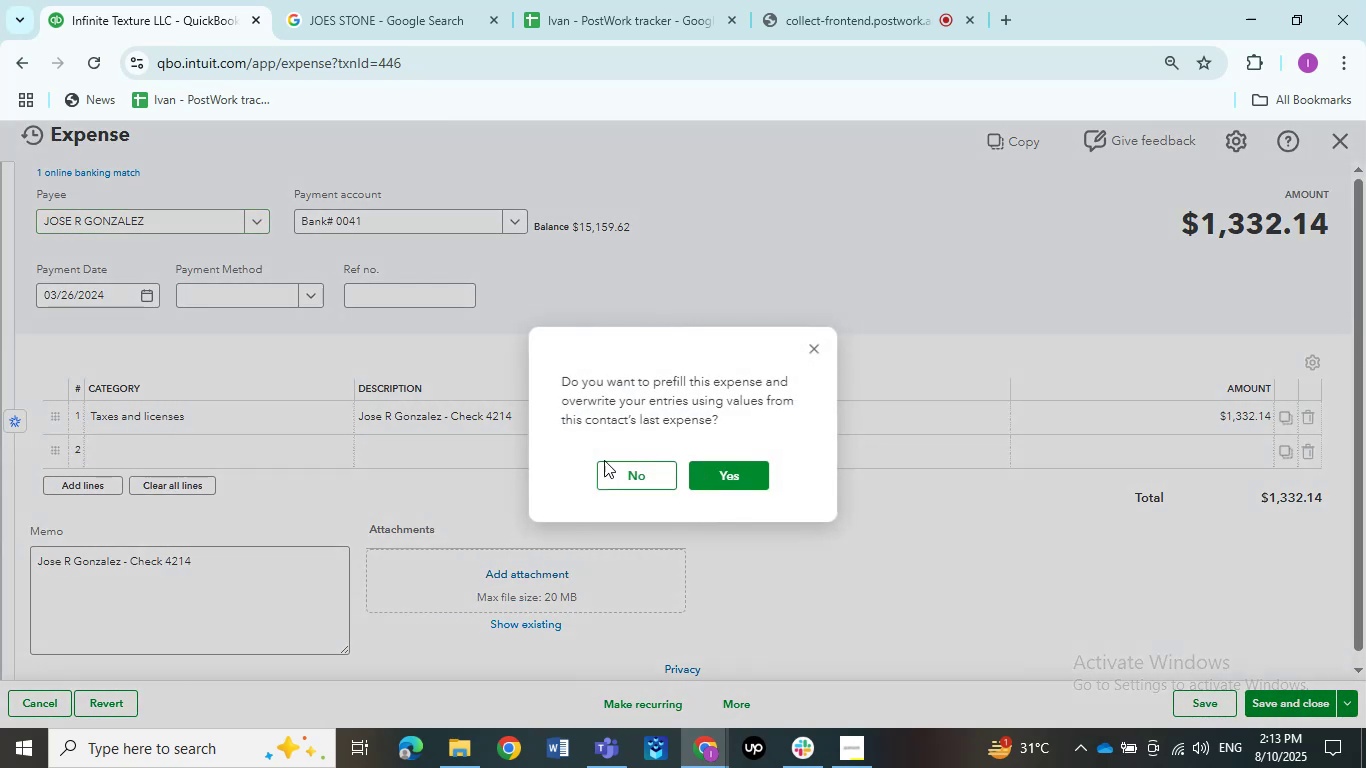 
left_click([642, 470])
 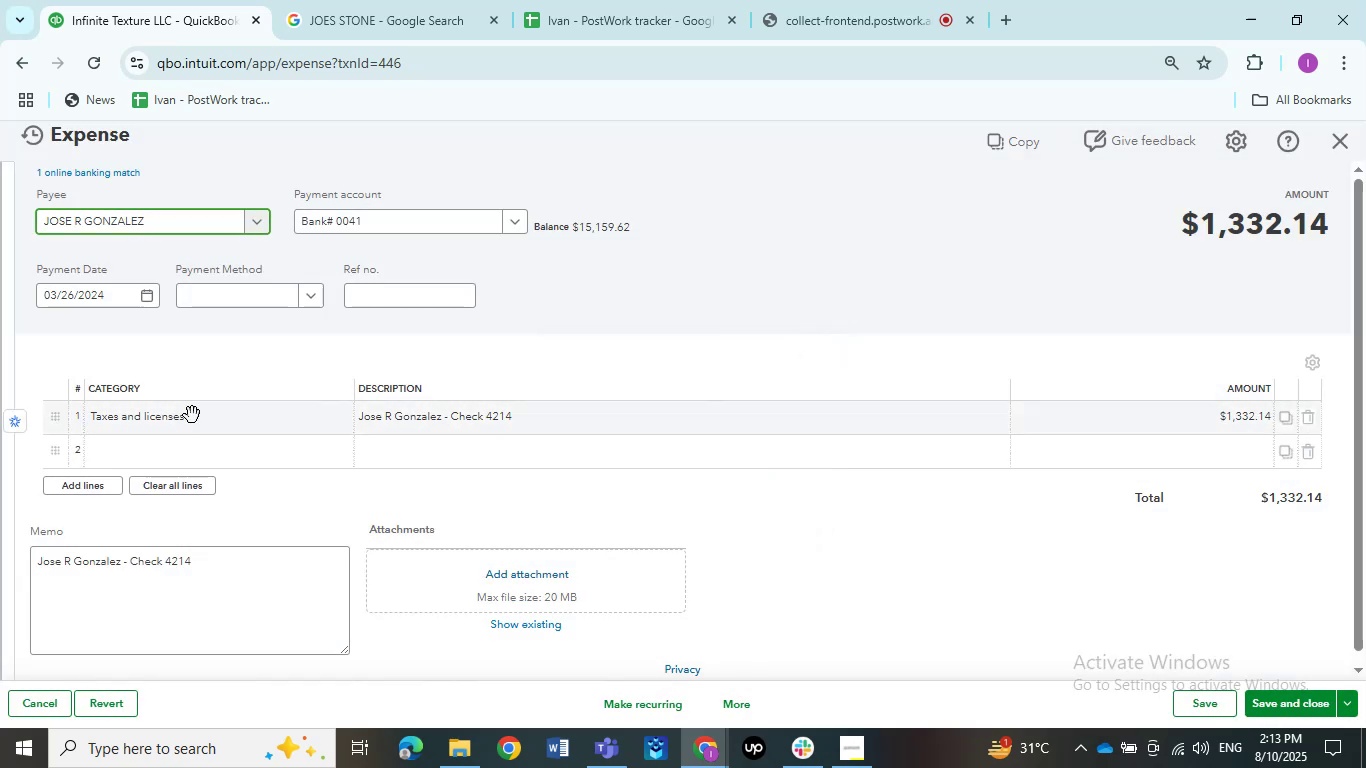 
left_click([190, 416])
 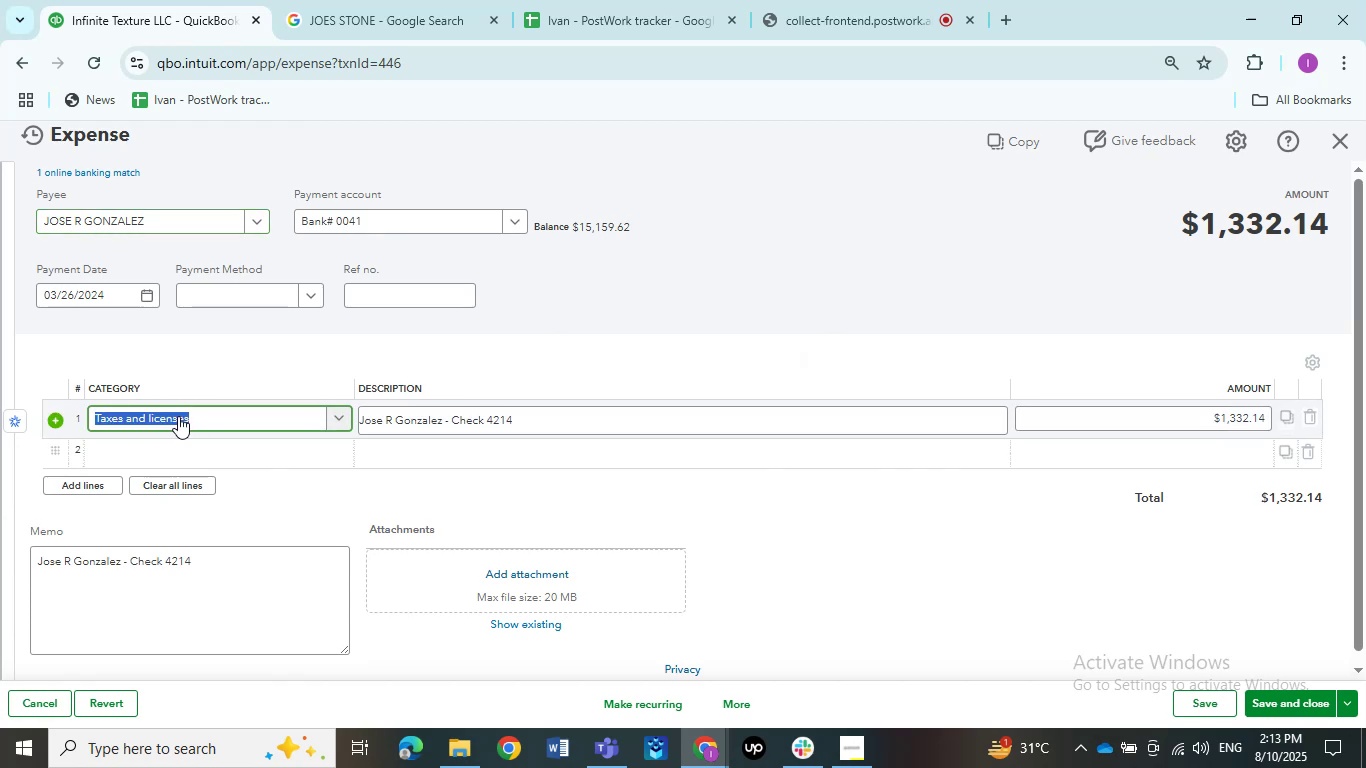 
type(Ask my)
 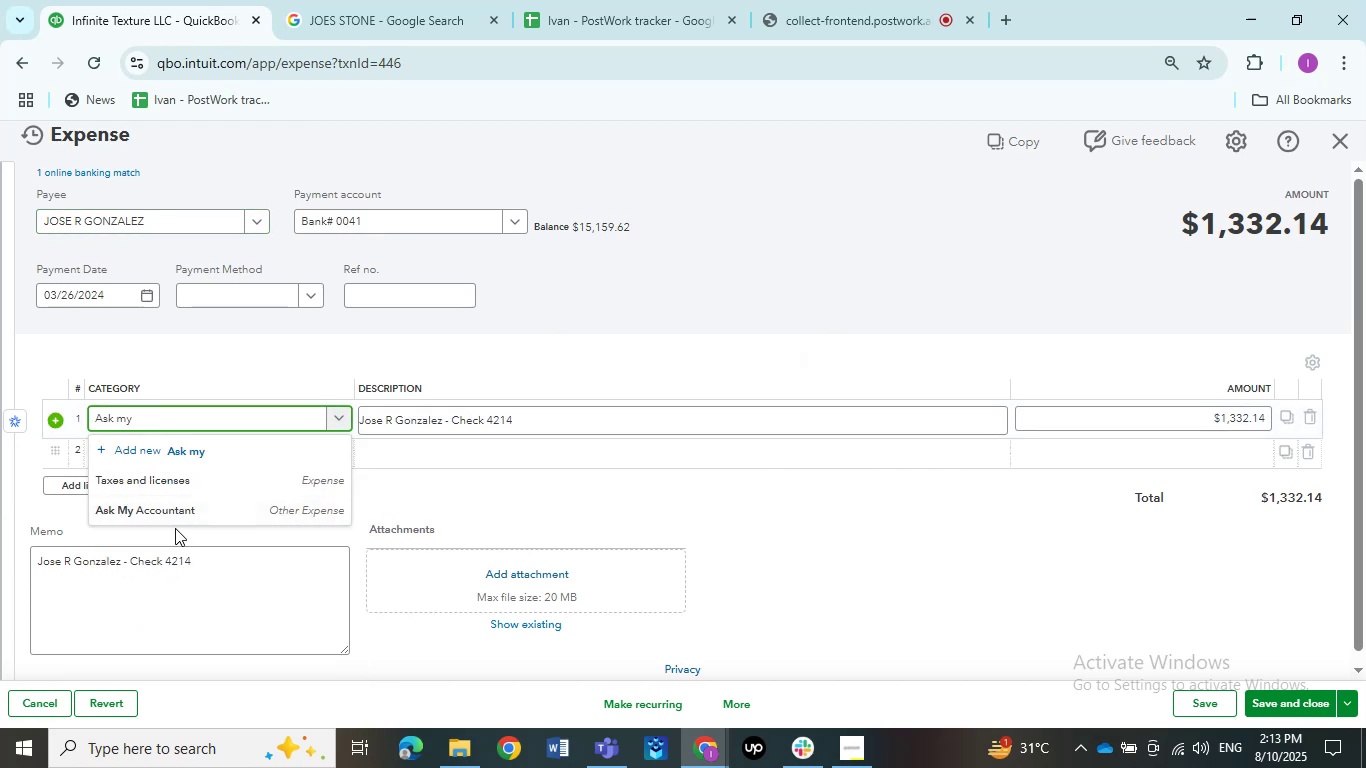 
left_click([163, 505])
 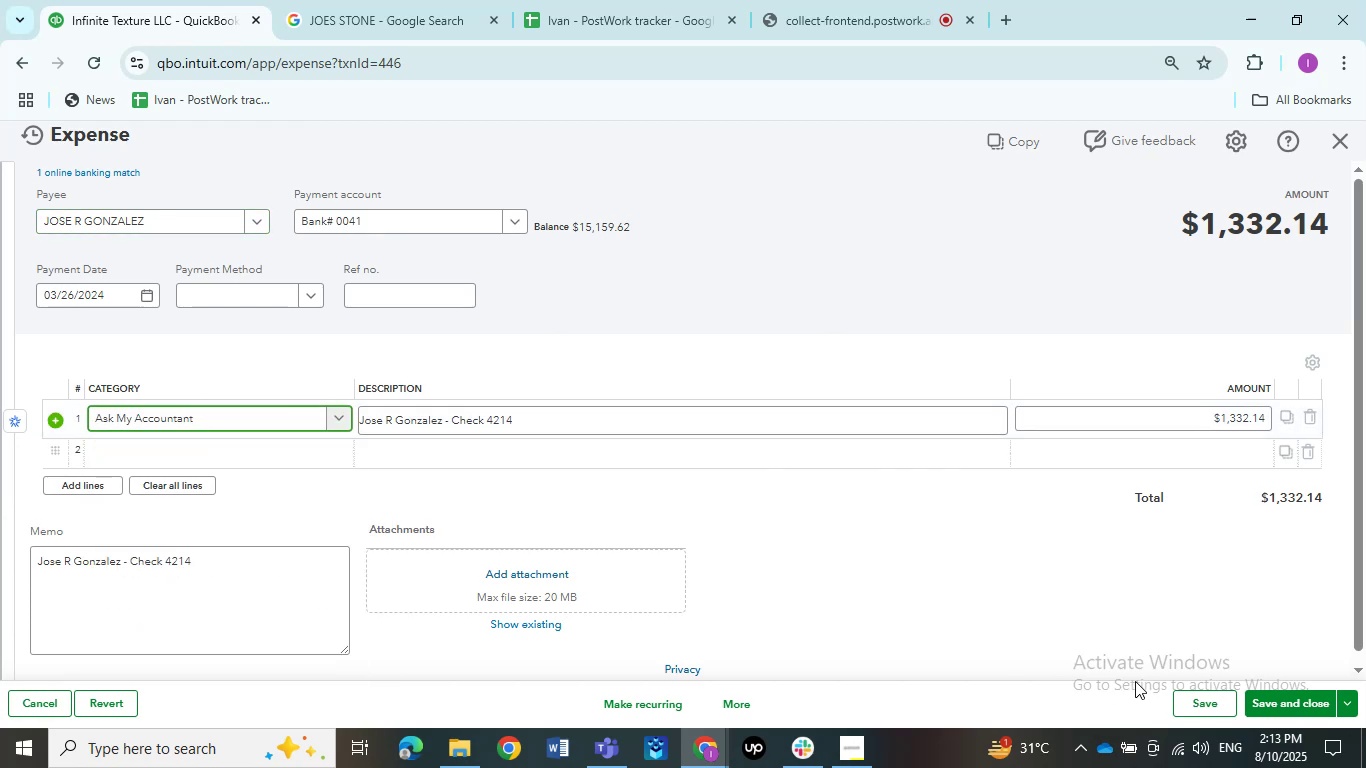 
left_click([1189, 696])
 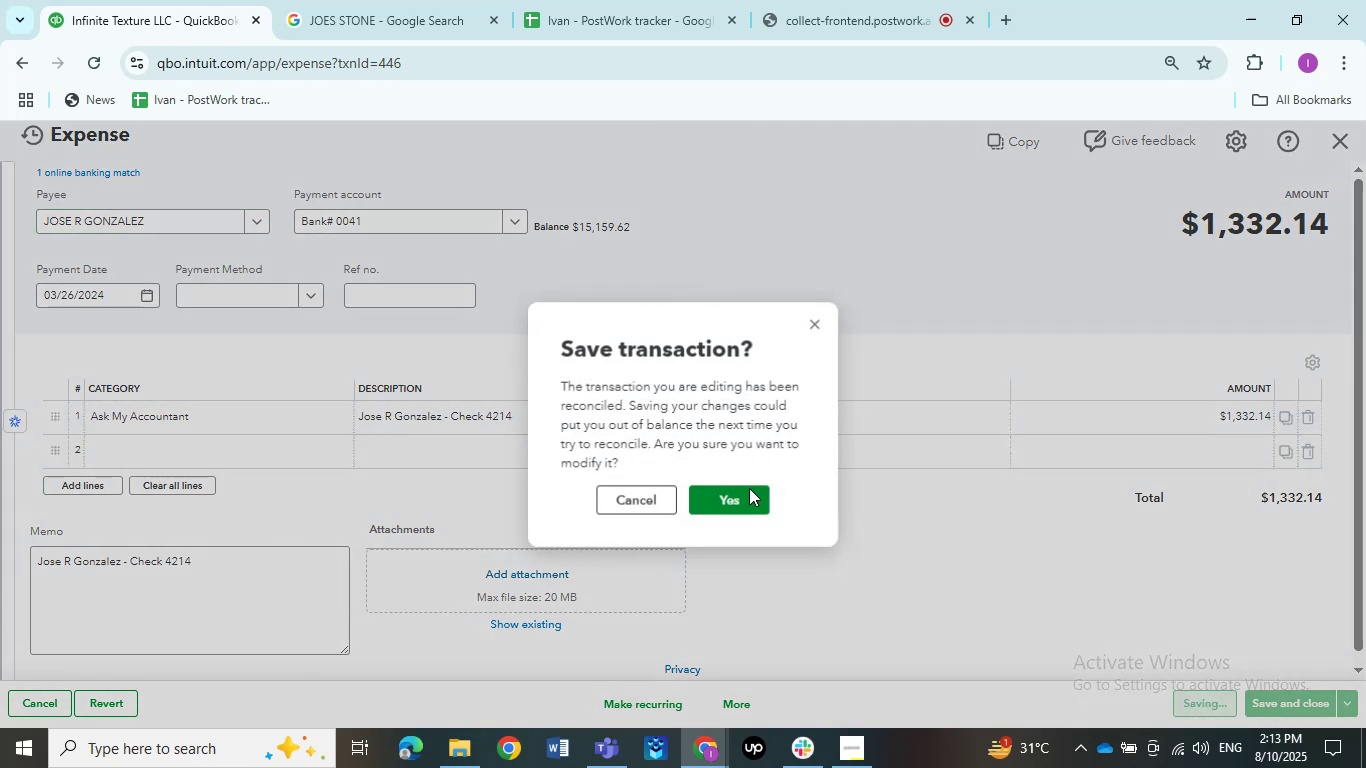 
left_click([731, 488])
 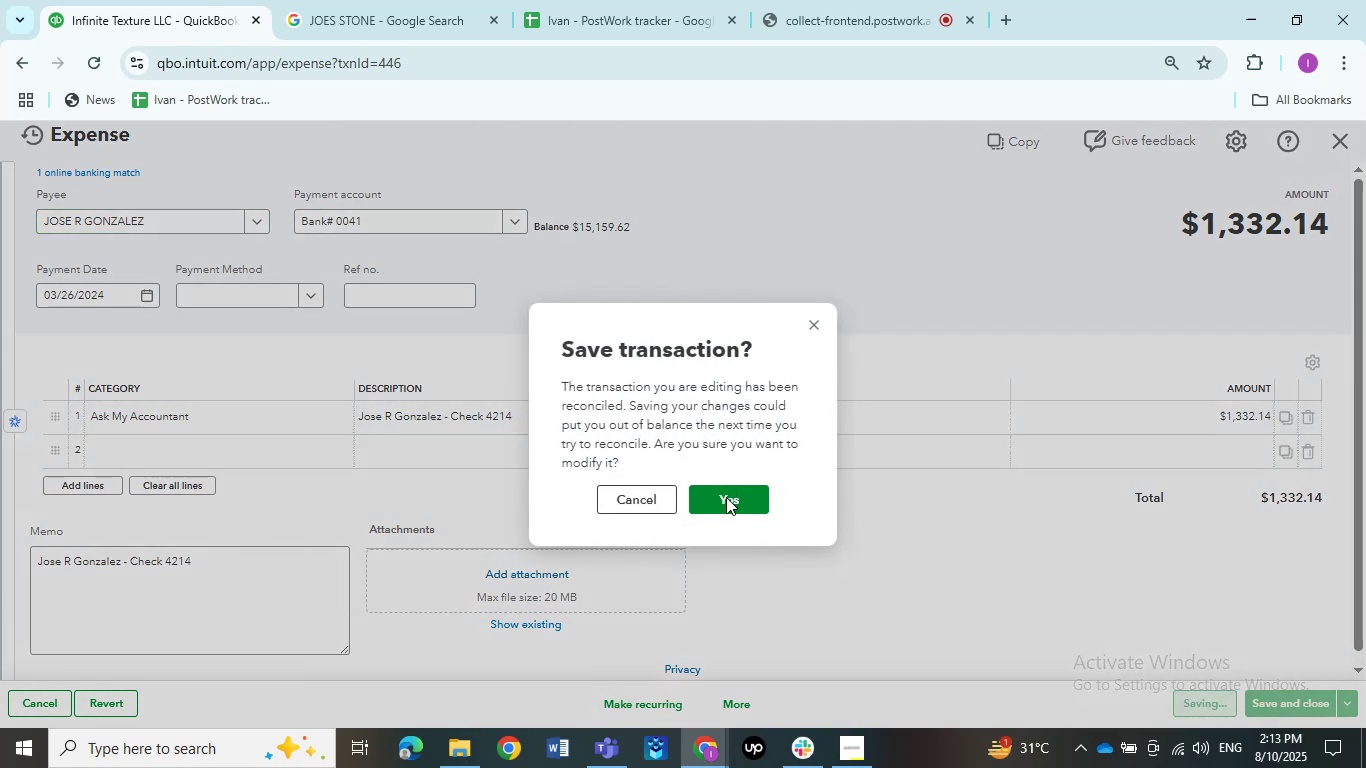 
double_click([726, 497])
 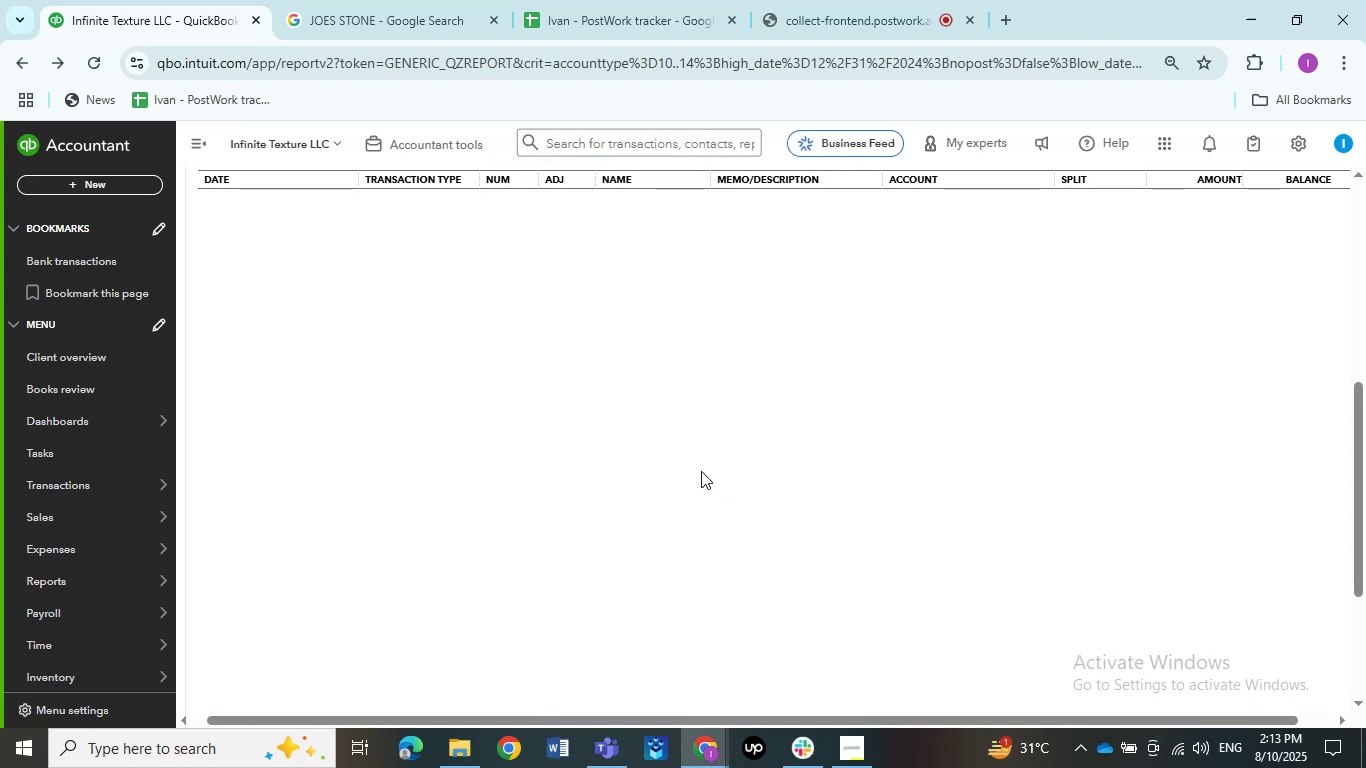 
wait(13.57)
 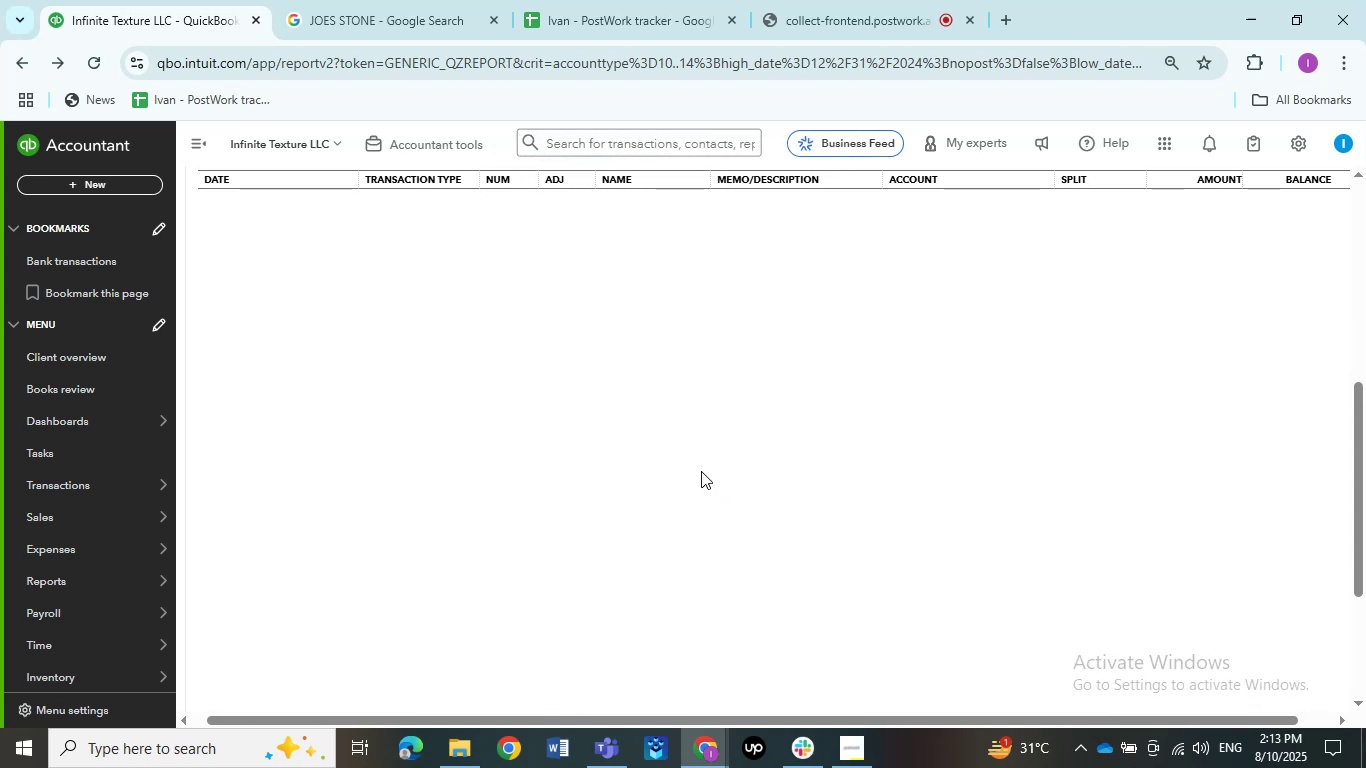 
left_click([772, 437])
 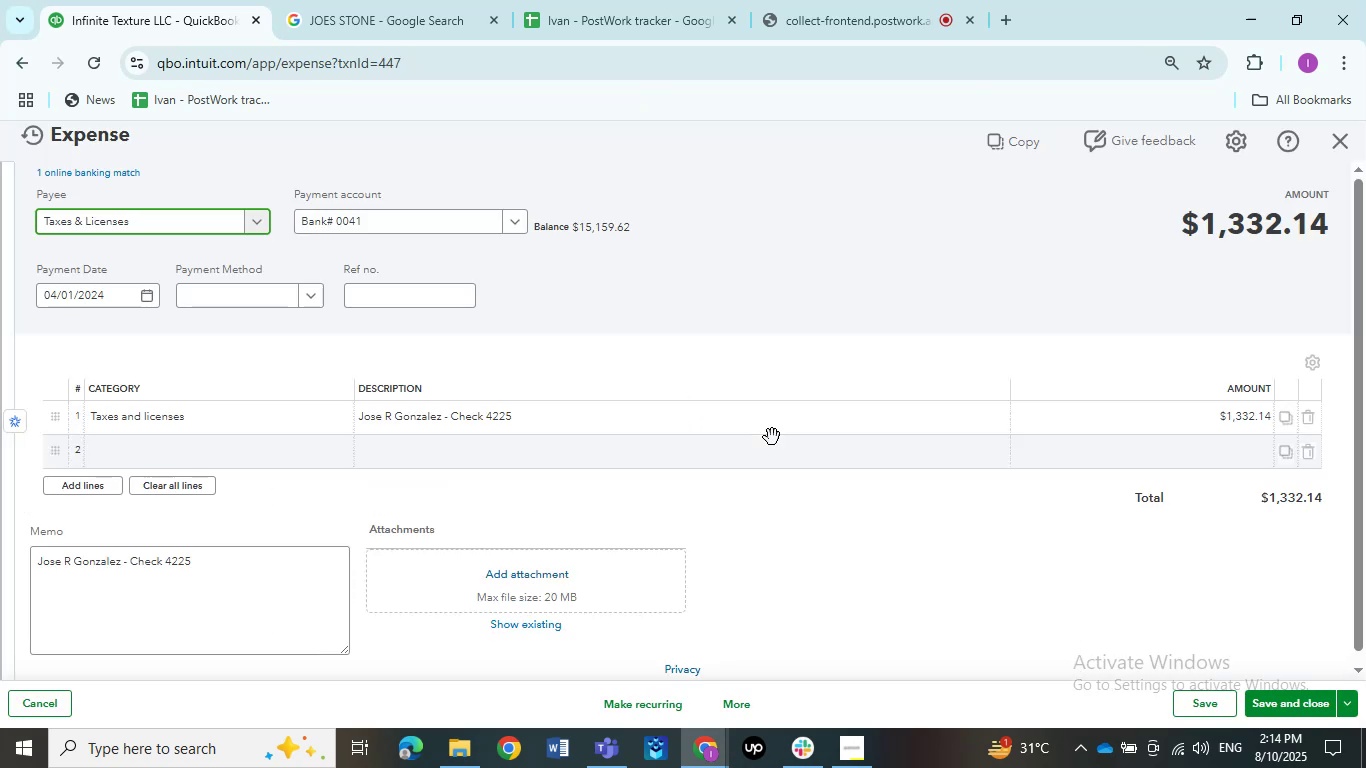 
wait(7.53)
 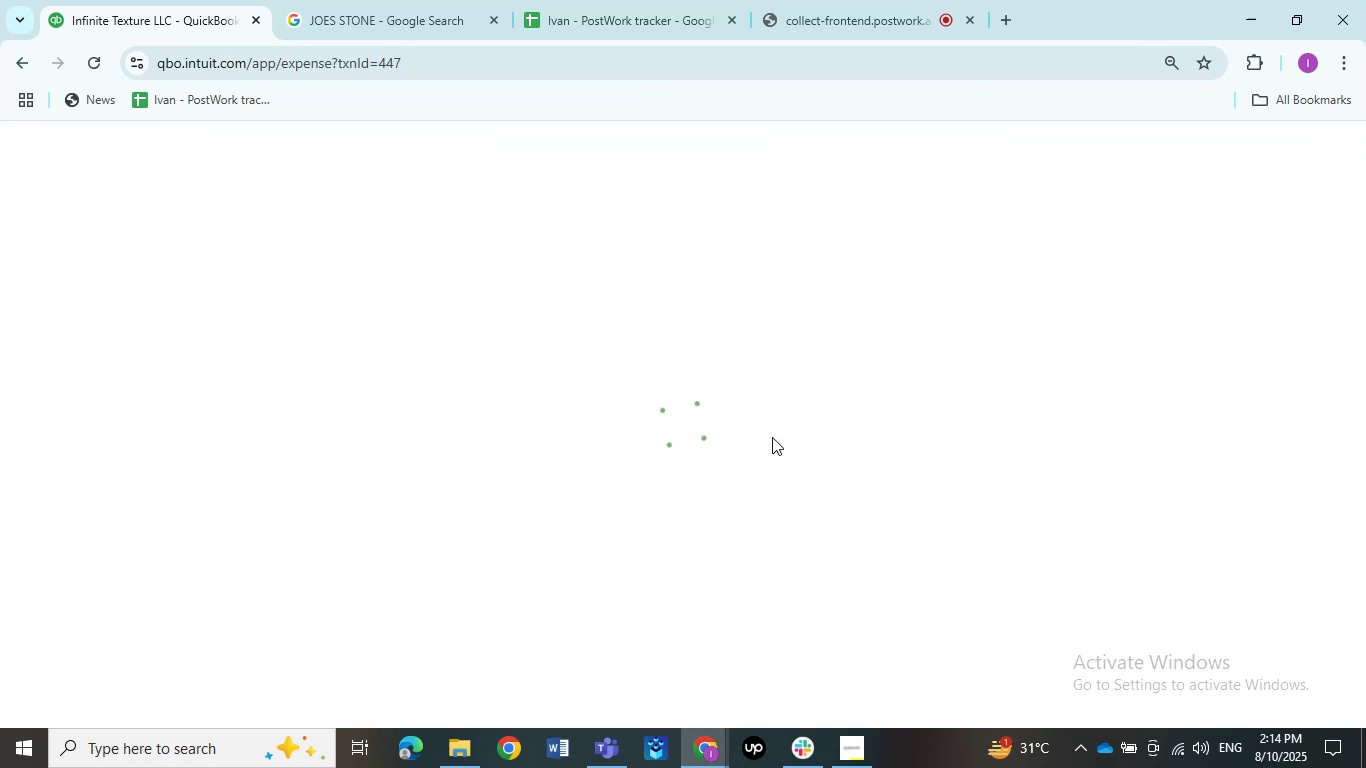 
left_click([215, 236])
 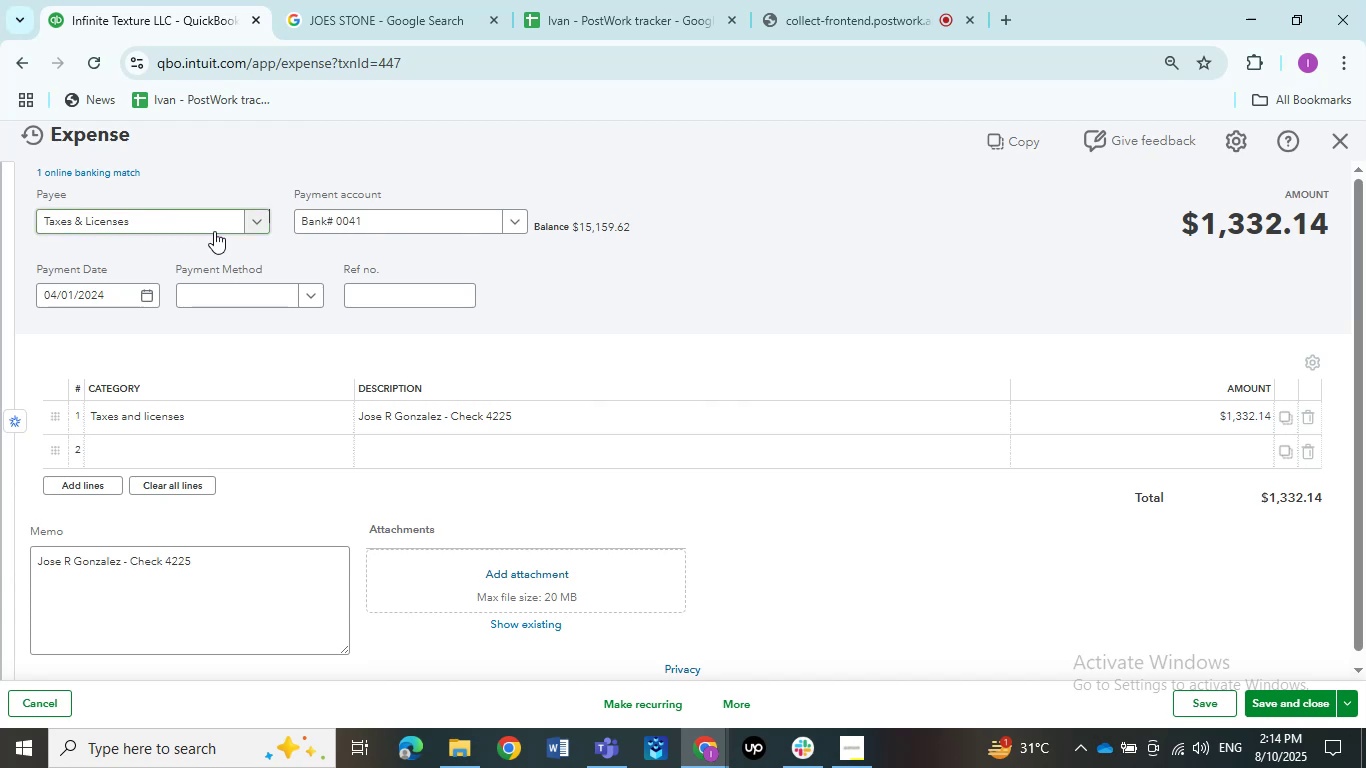 
left_click([214, 231])
 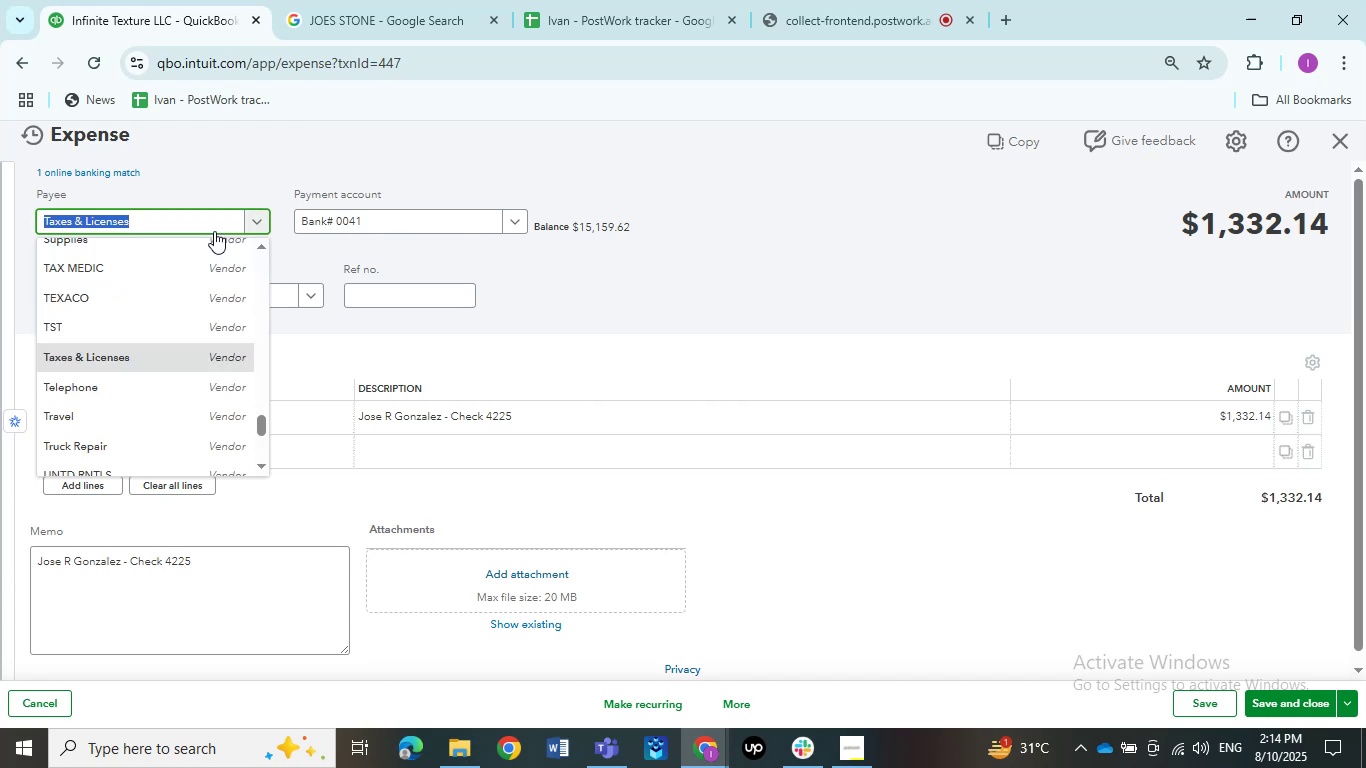 
key(Control+V)
 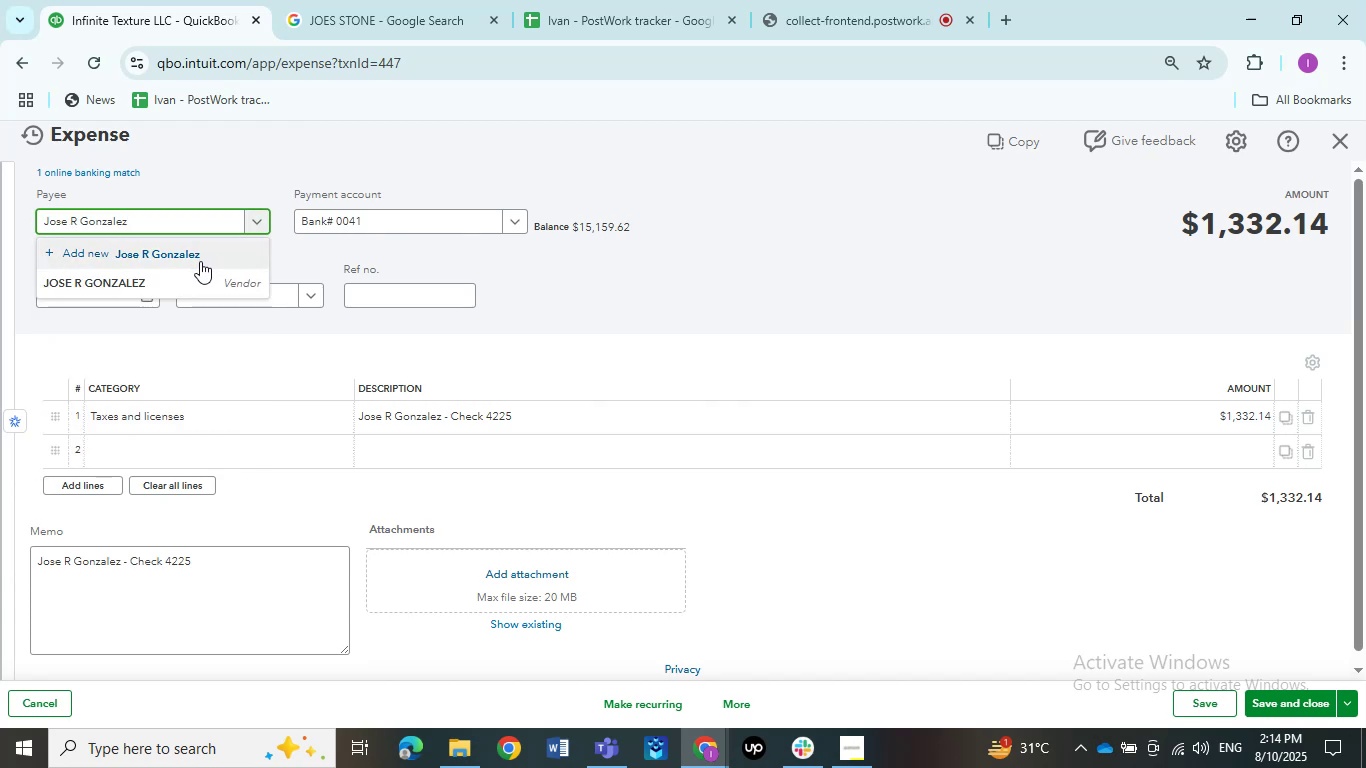 
left_click([196, 272])
 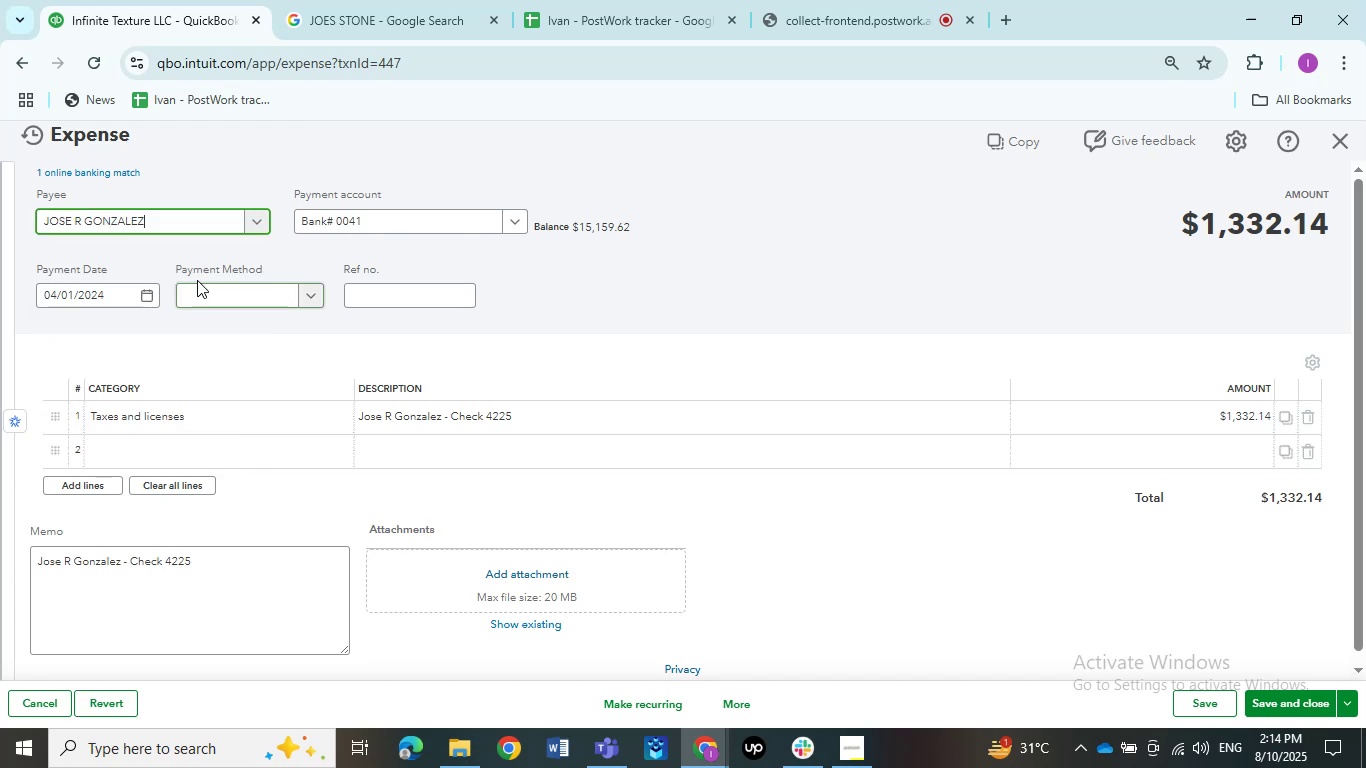 
mouse_move([207, 427])
 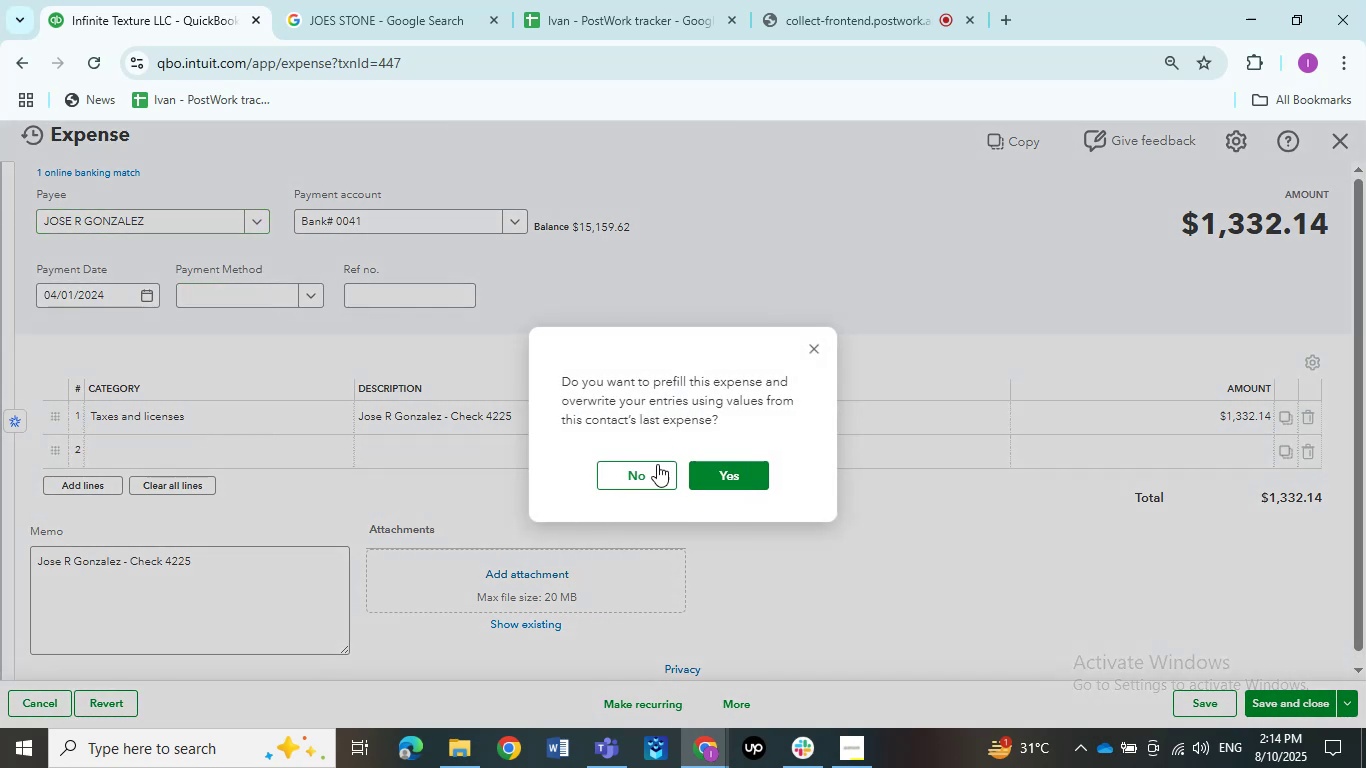 
left_click([633, 476])
 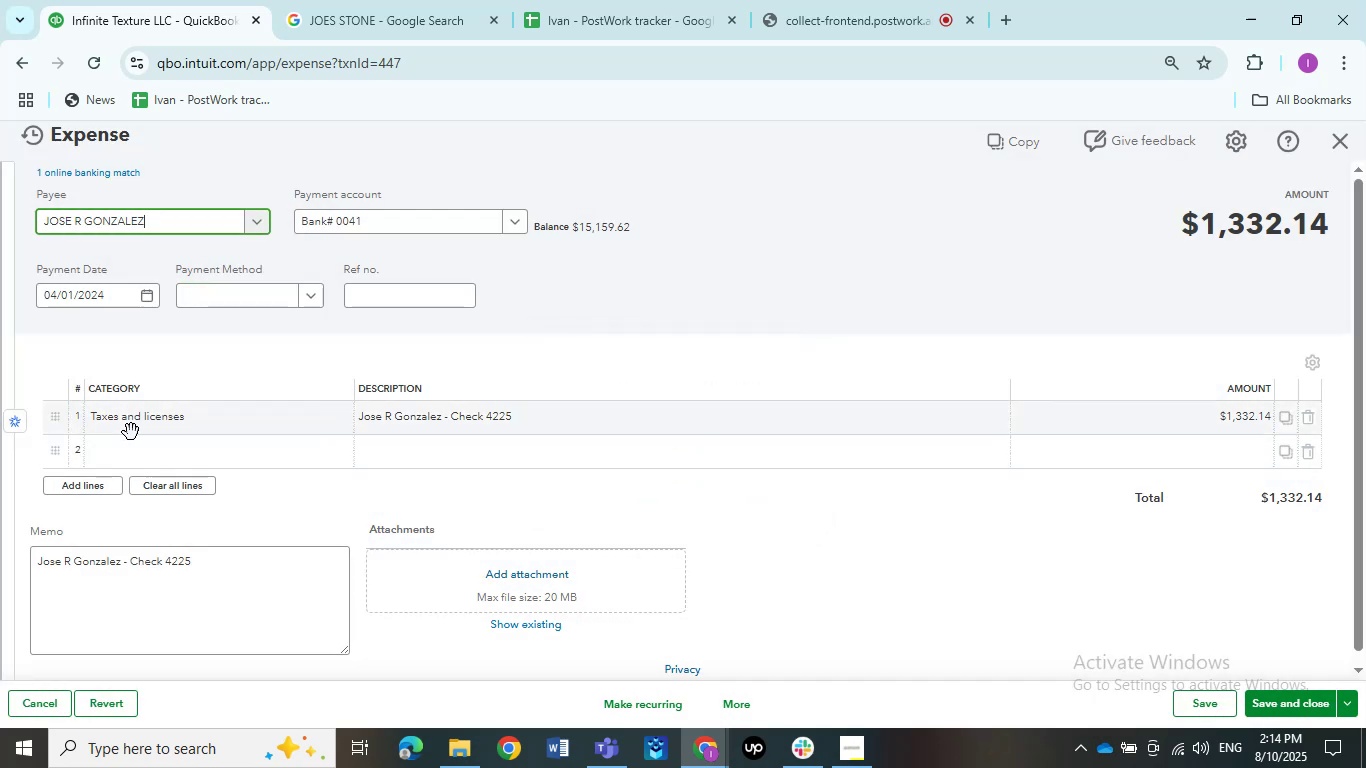 
left_click([135, 414])
 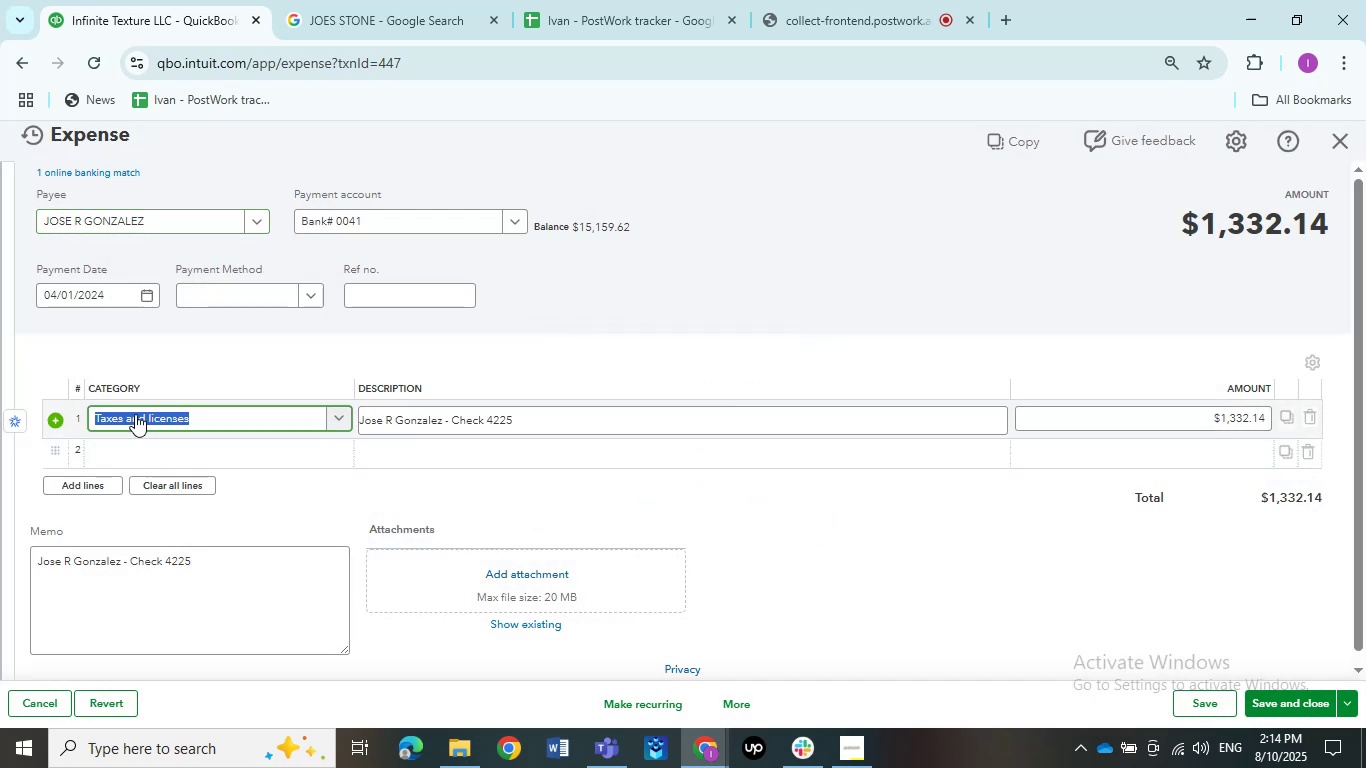 
type(Ask my)
 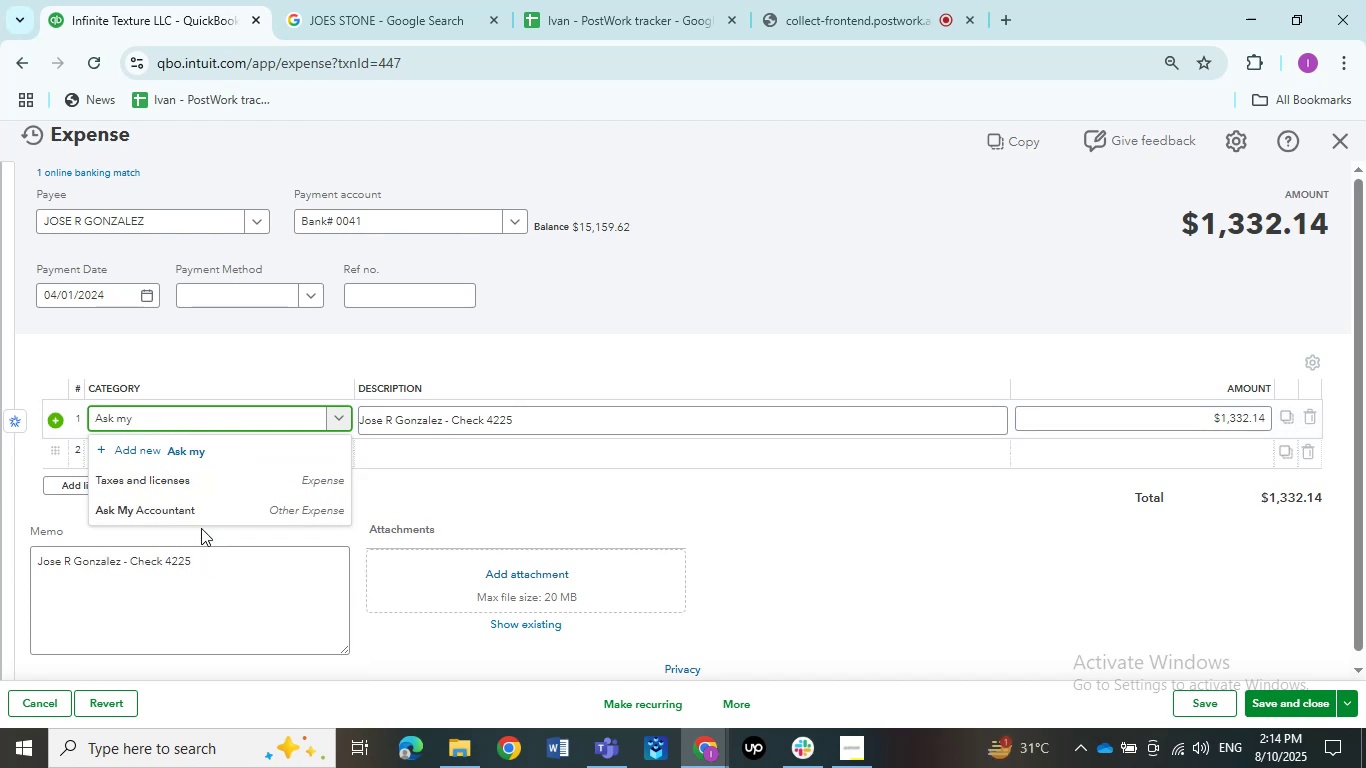 
left_click([203, 520])
 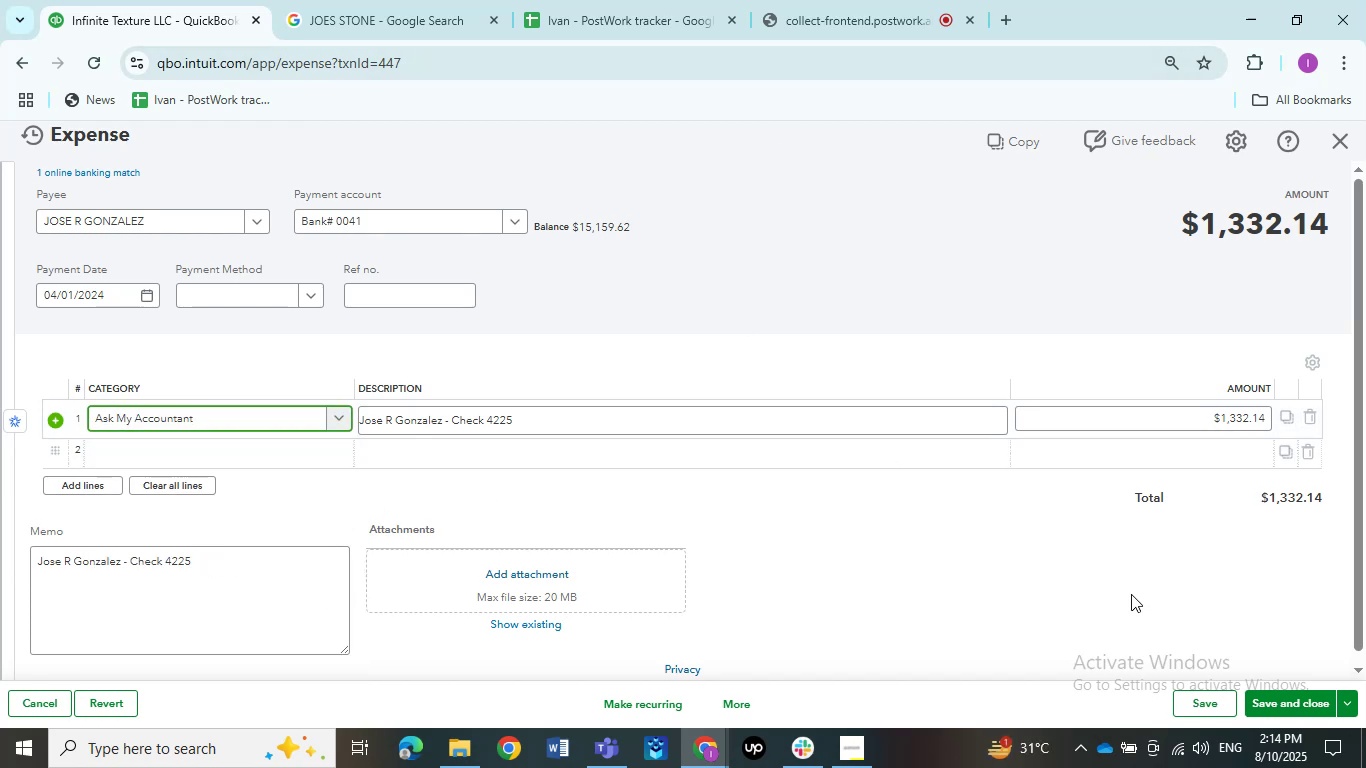 
left_click([1189, 694])
 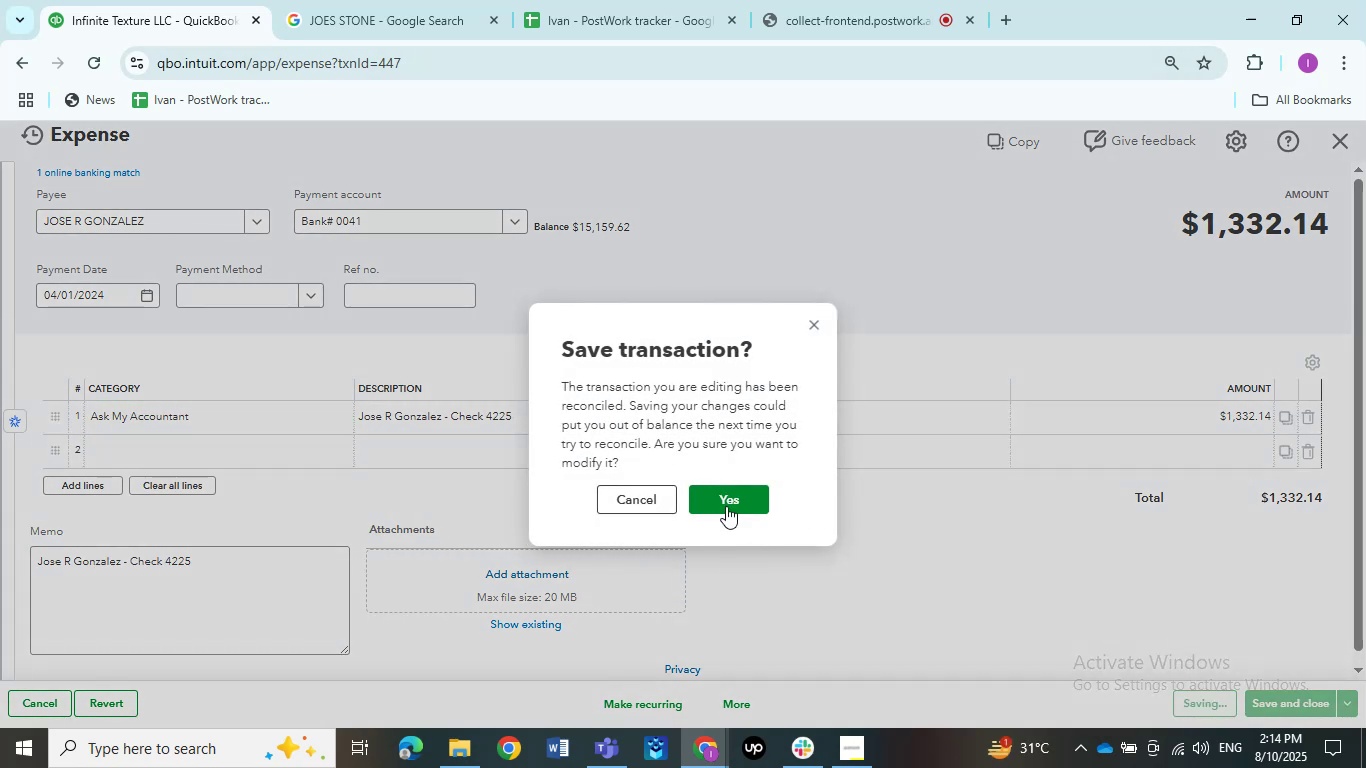 
left_click([726, 506])
 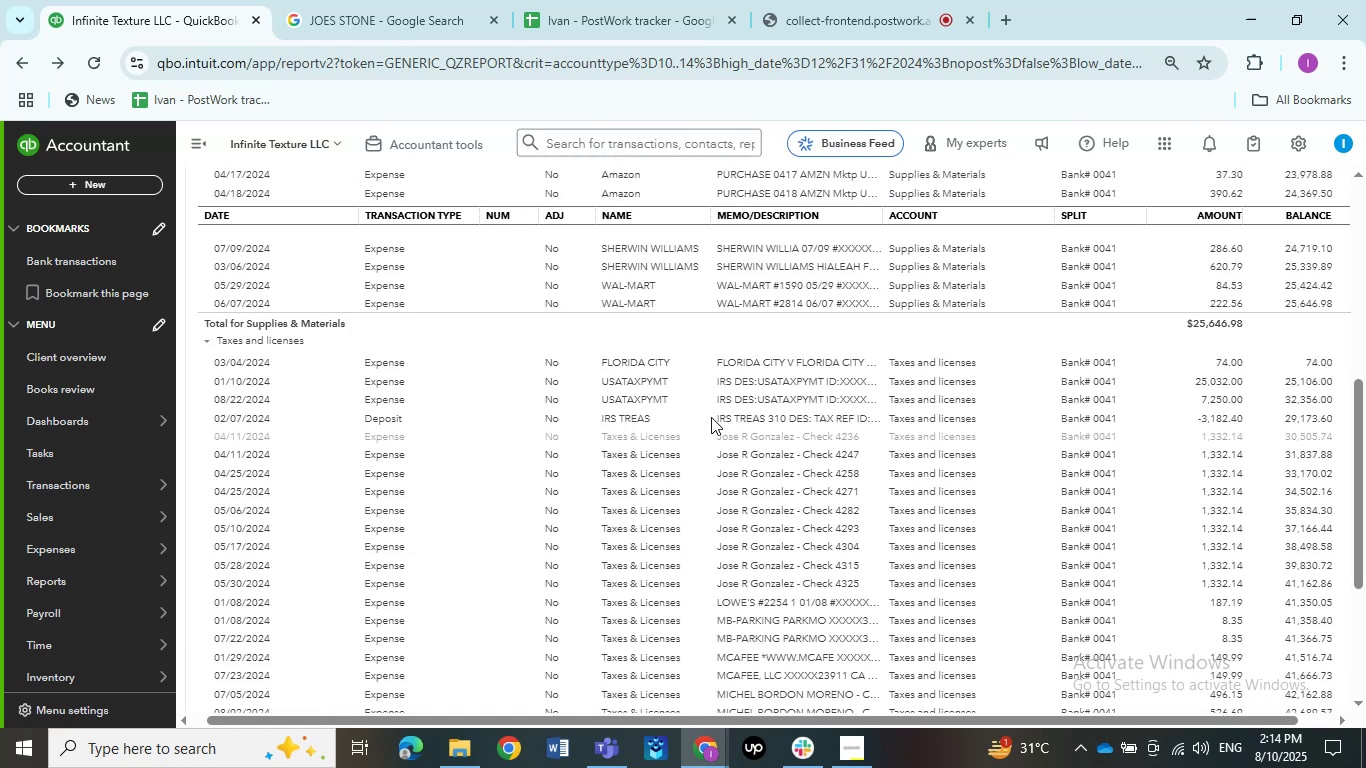 
wait(12.97)
 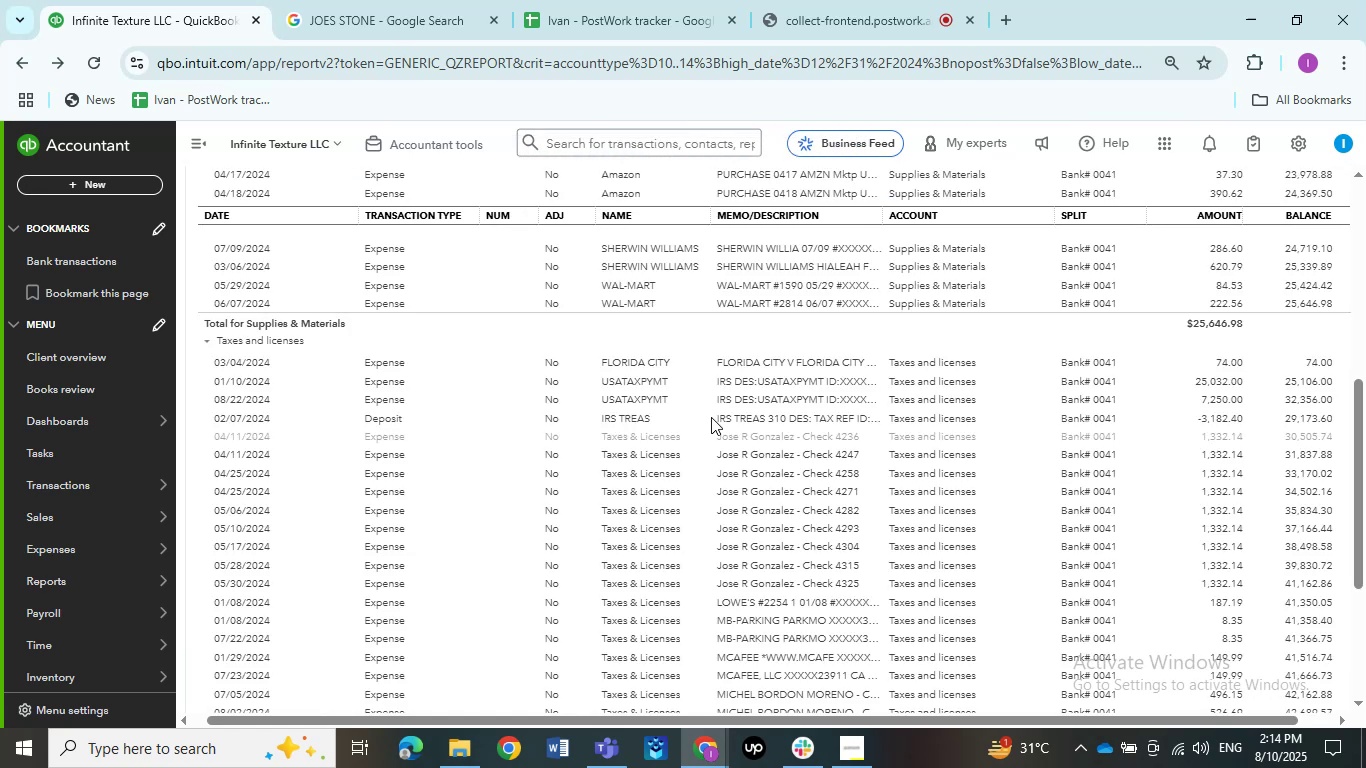 
left_click([789, 431])
 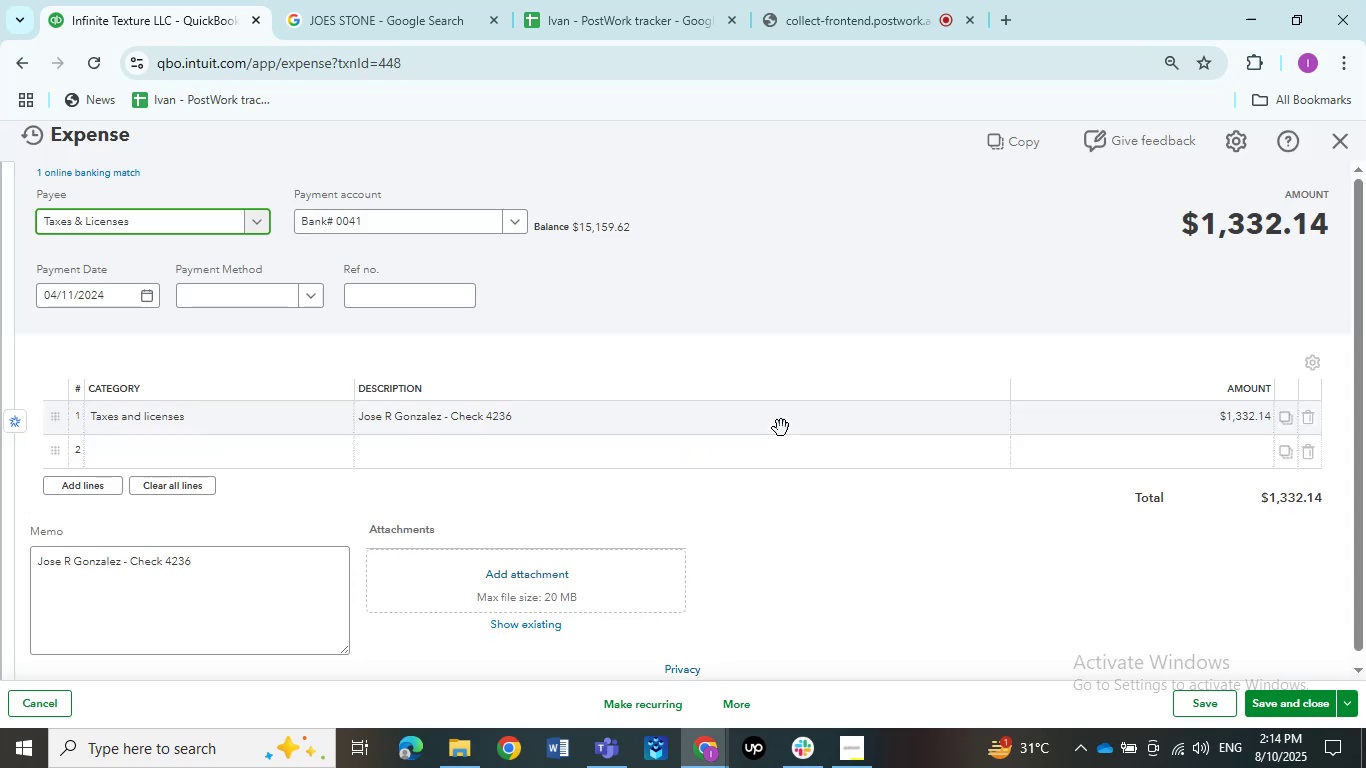 
wait(6.15)
 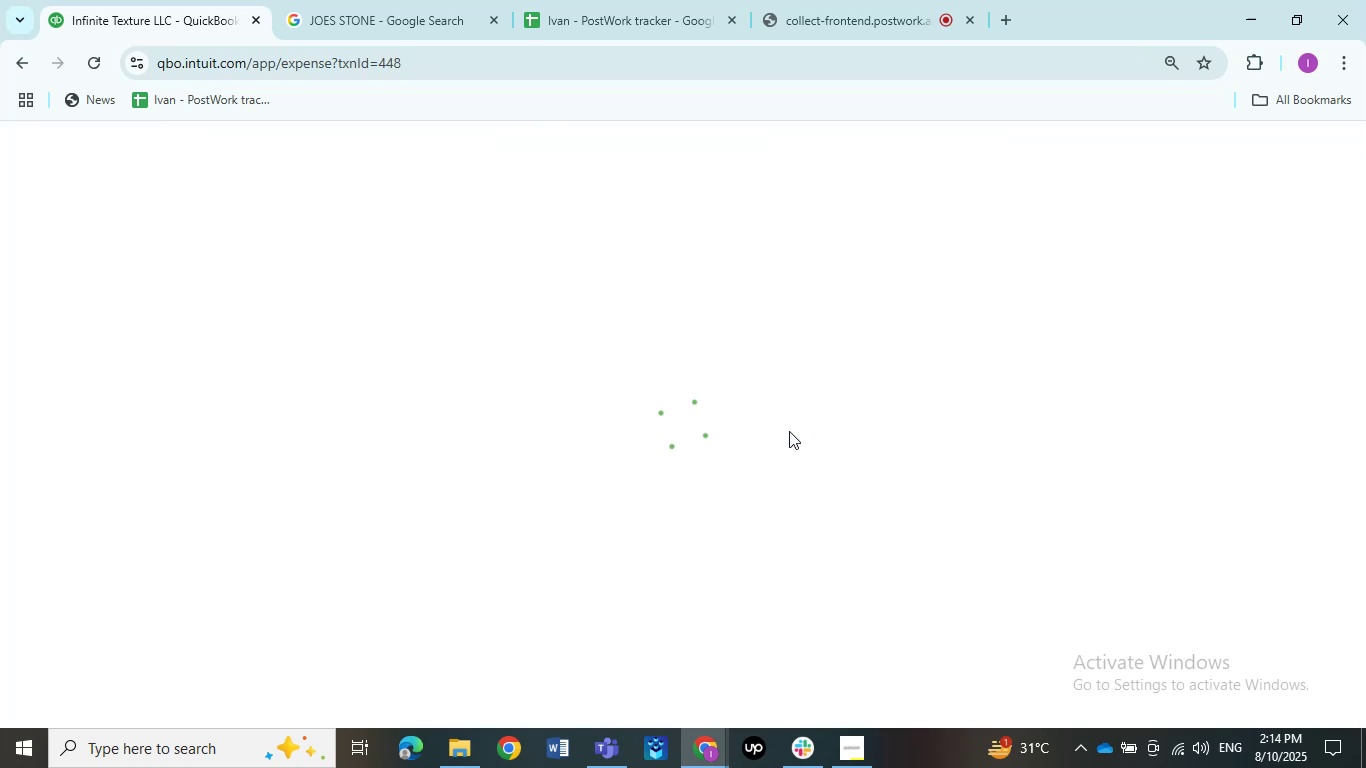 
left_click([153, 228])
 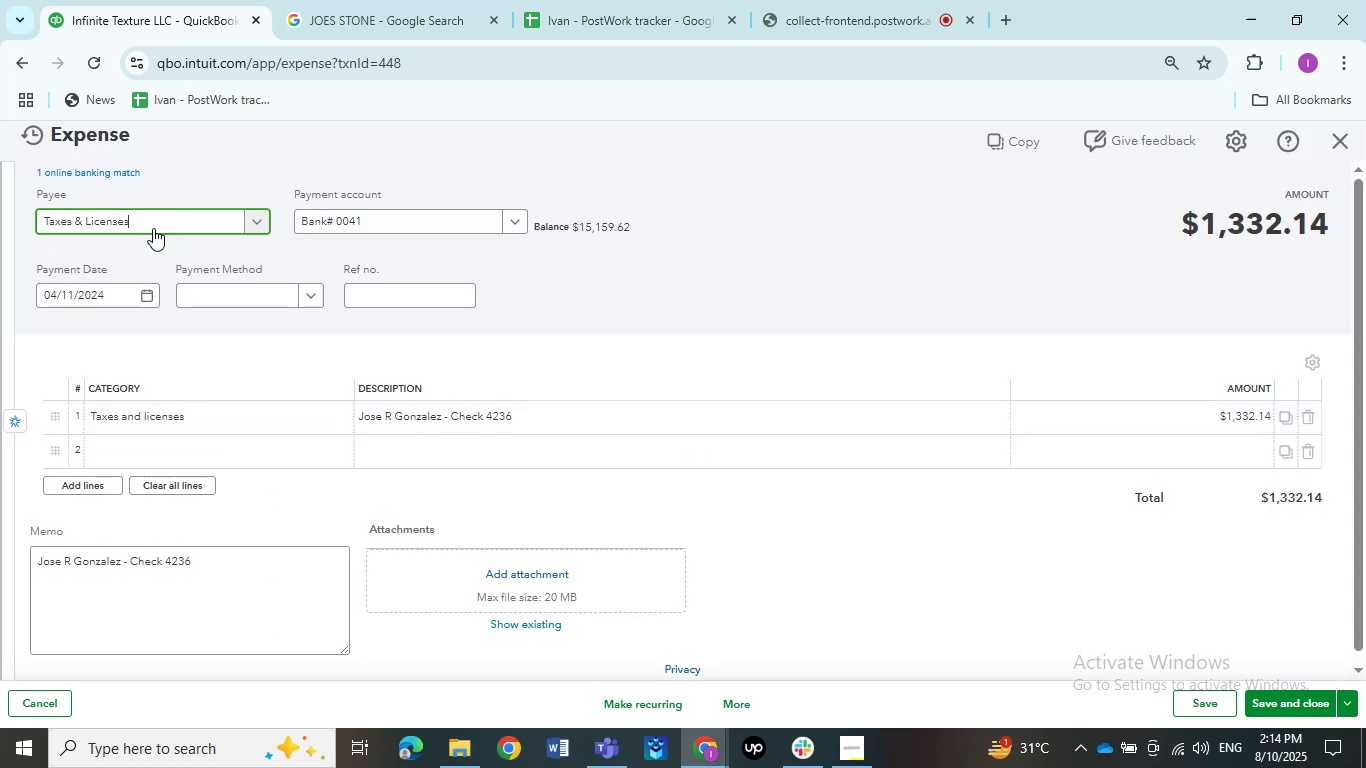 
key(Control+V)
 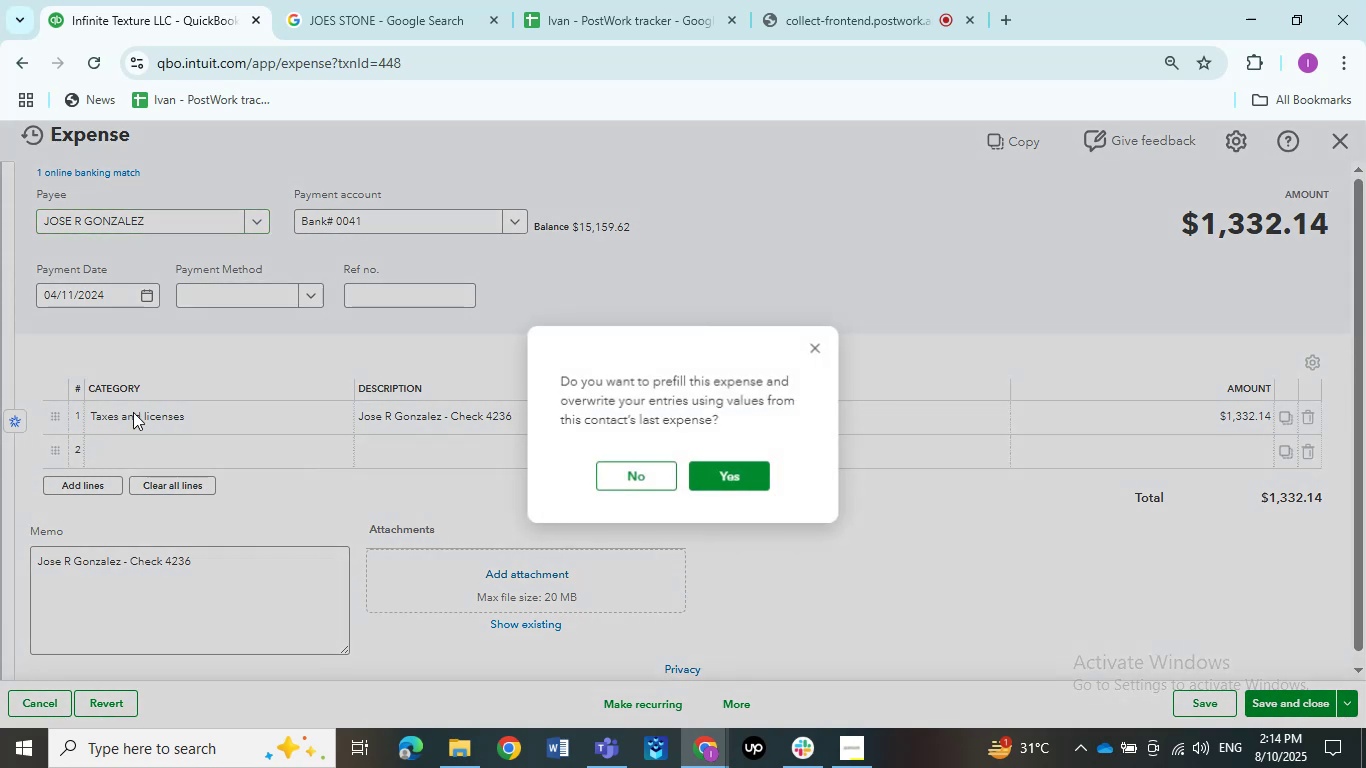 
left_click([648, 465])
 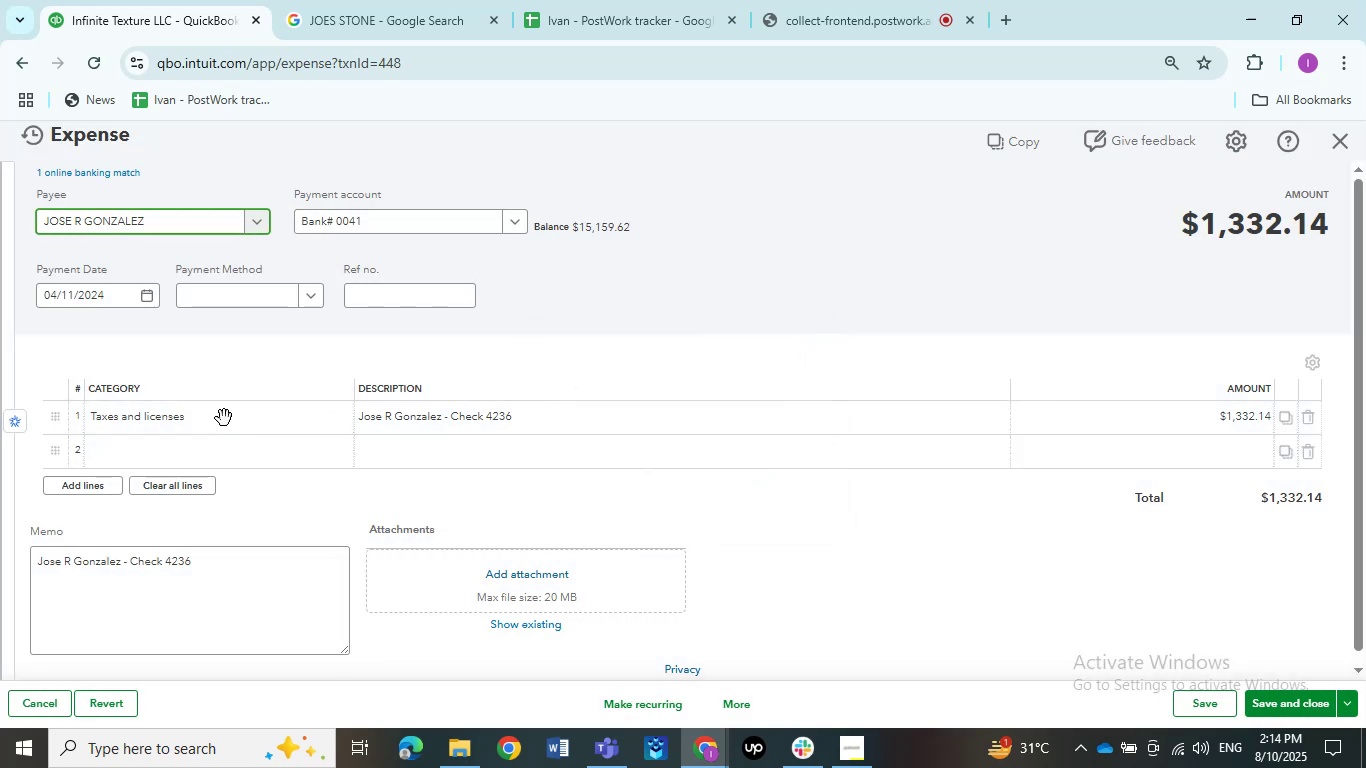 
left_click([220, 411])
 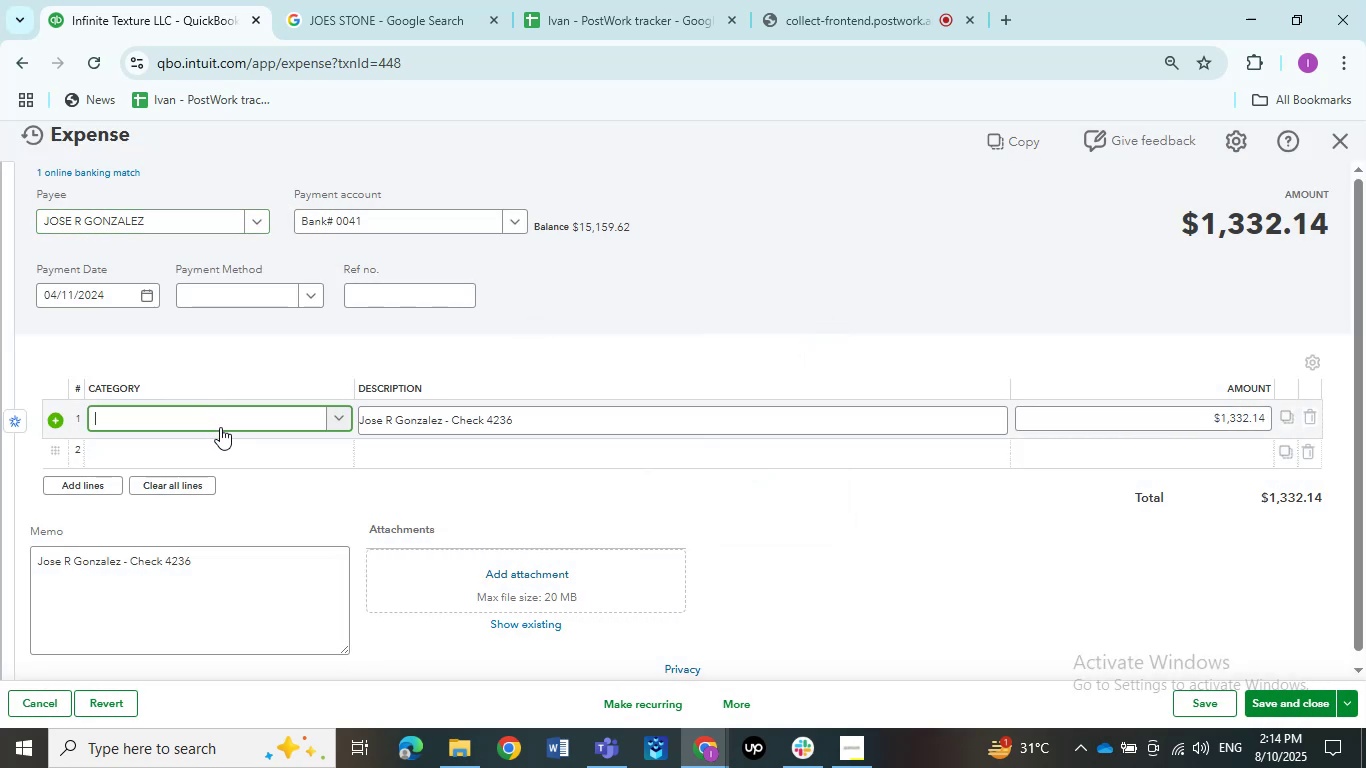 
left_click([220, 427])
 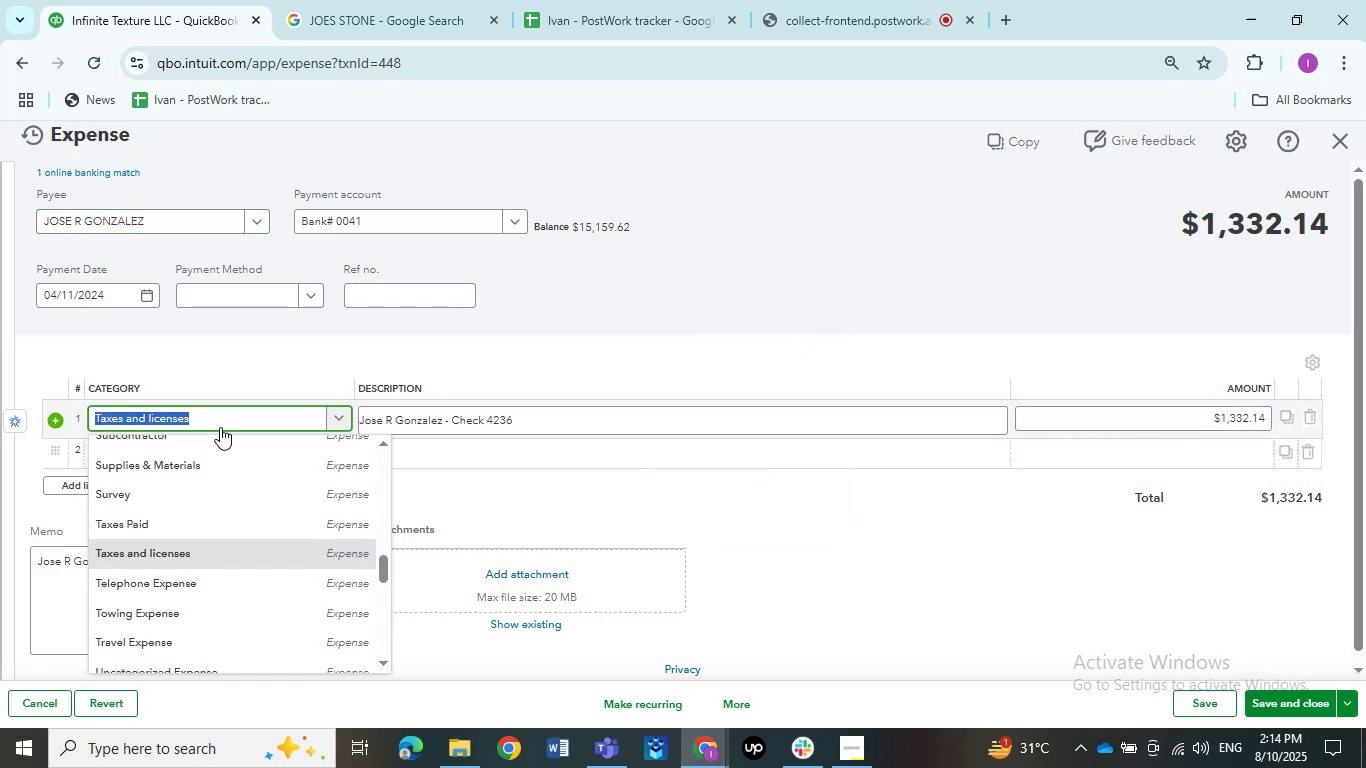 
hold_key(key=ShiftLeft, duration=0.31)
 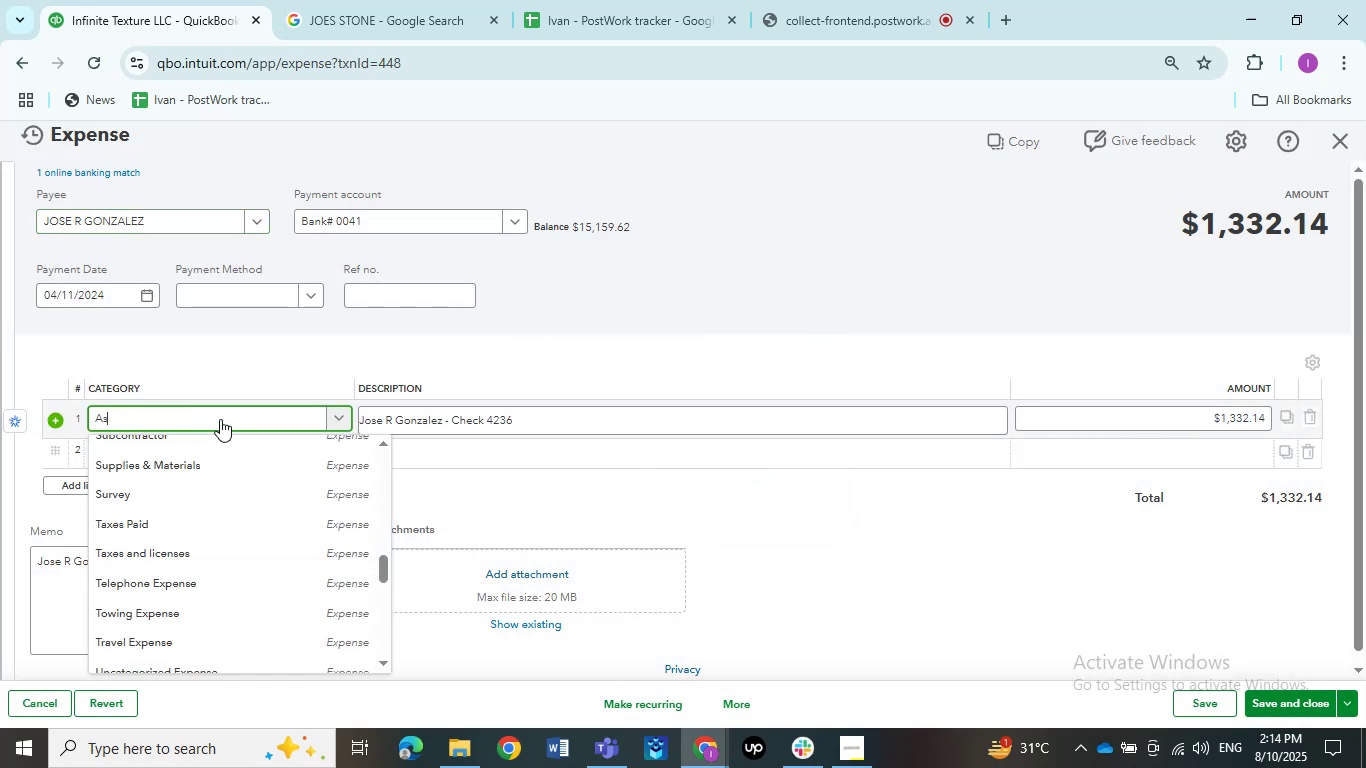 
hold_key(key=A, duration=0.33)
 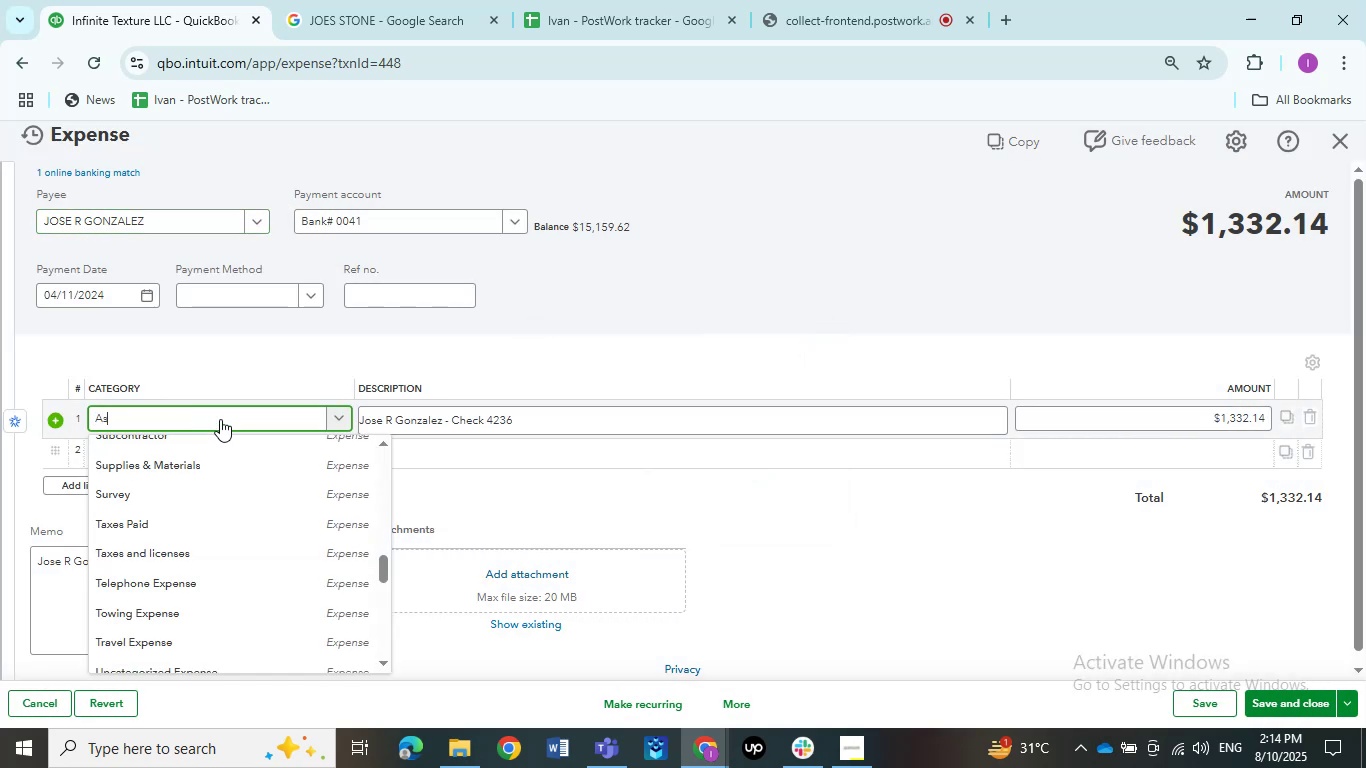 
type(sk my)
 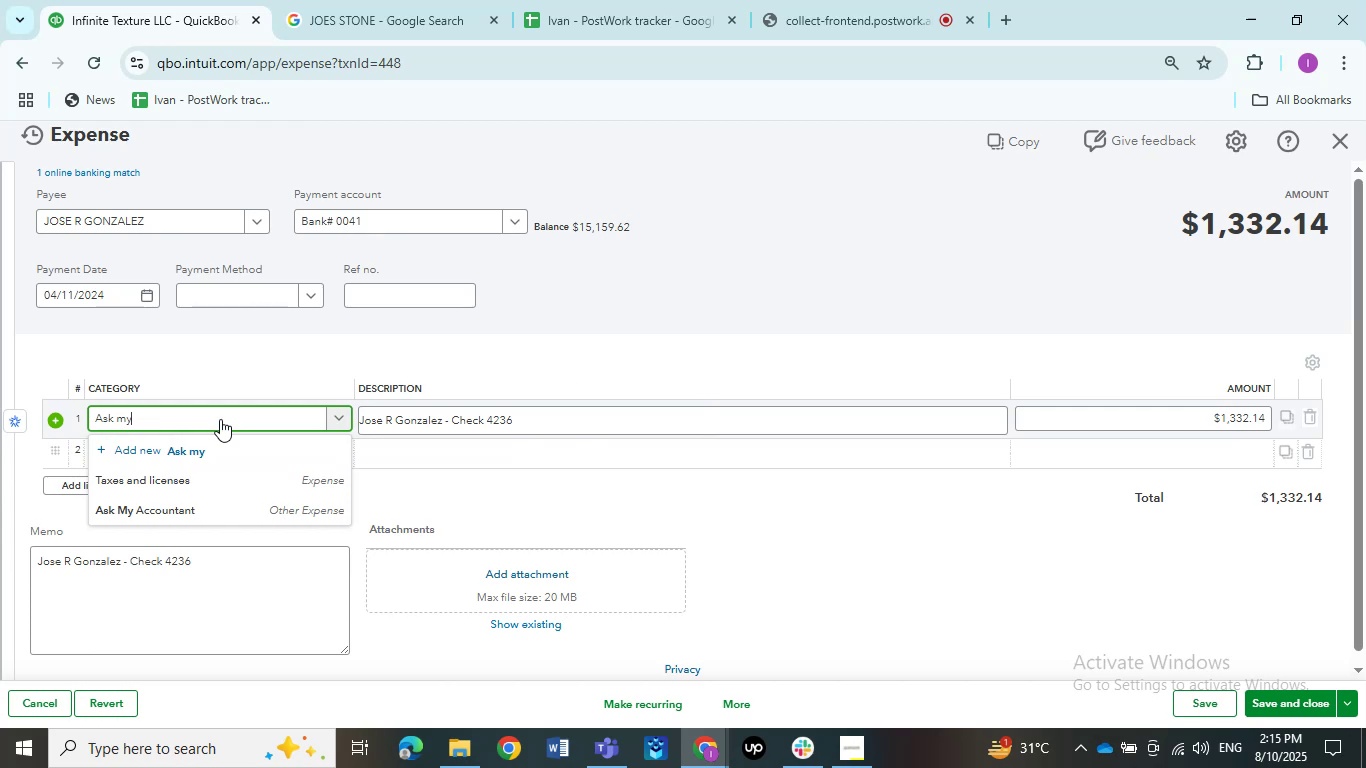 
wait(6.04)
 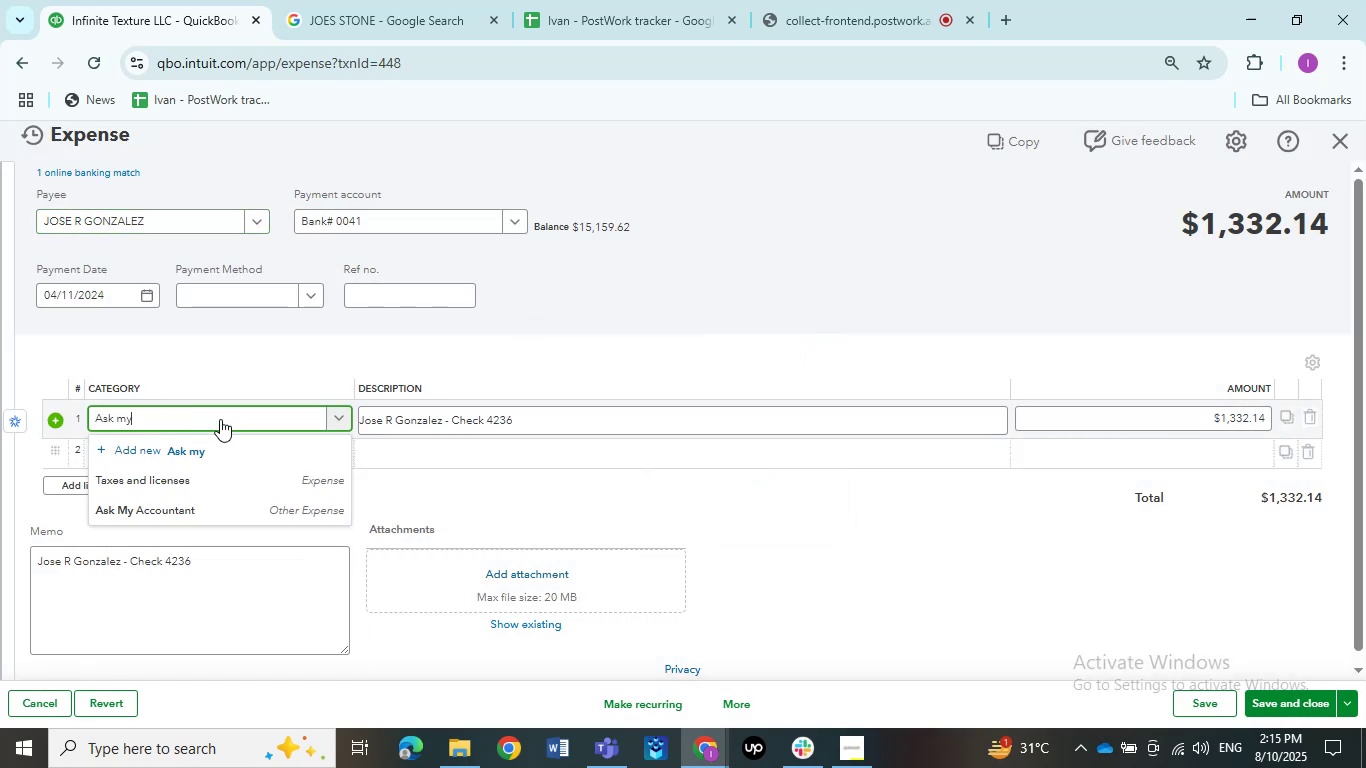 
left_click([215, 510])
 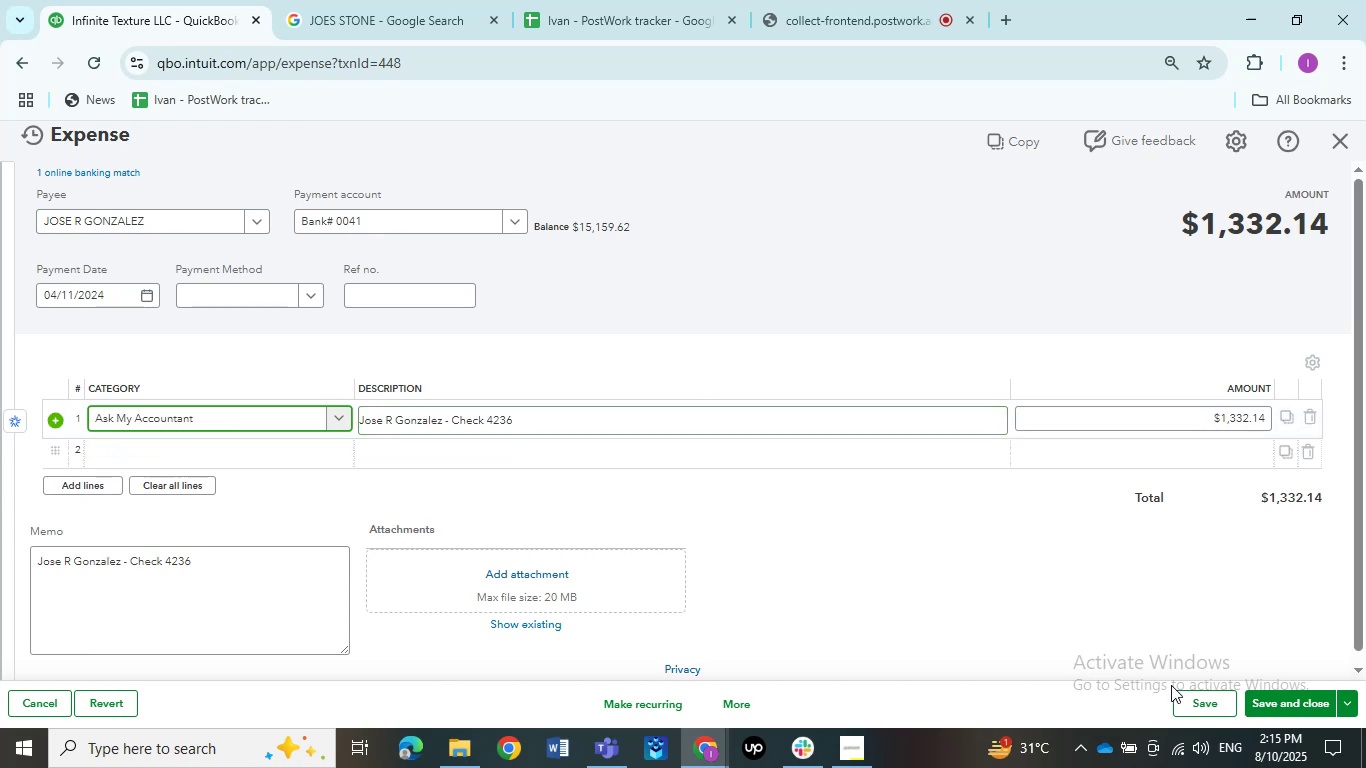 
left_click([1194, 696])
 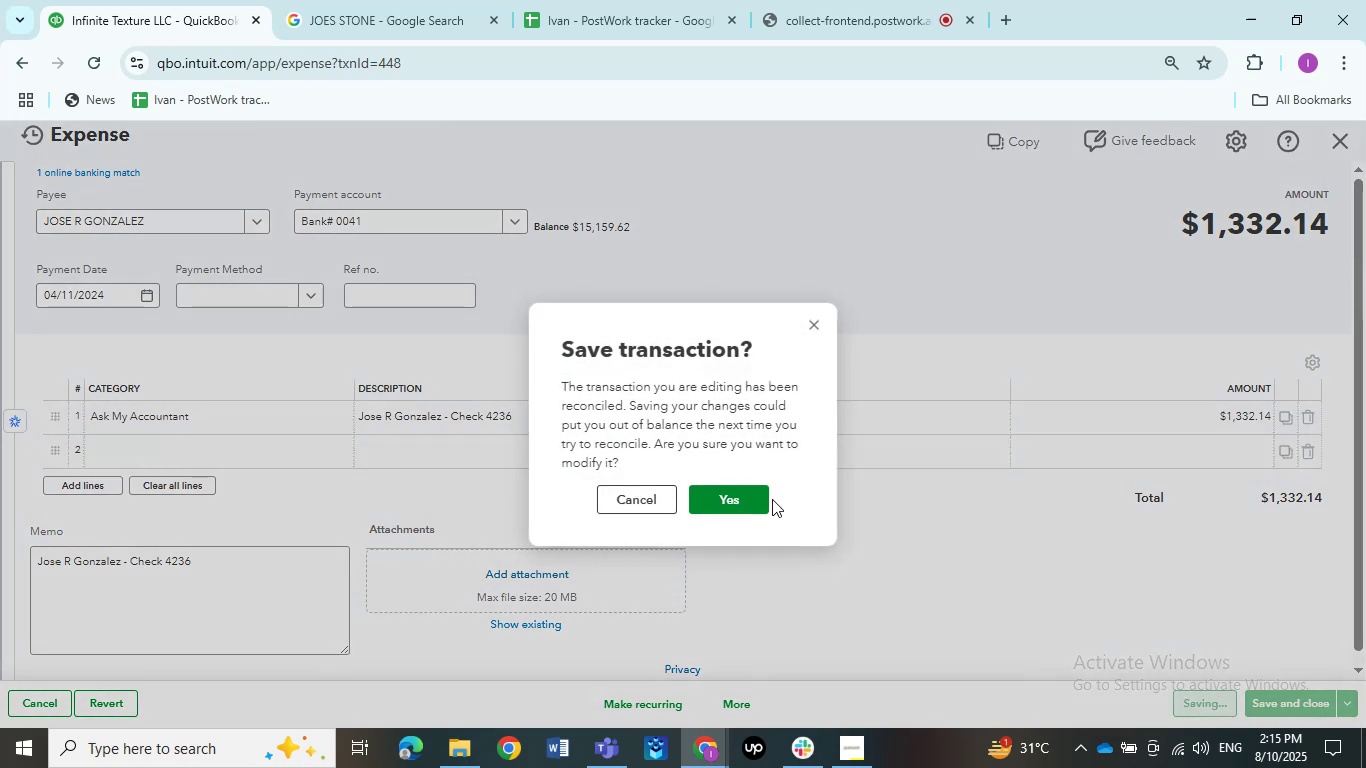 
left_click([716, 498])
 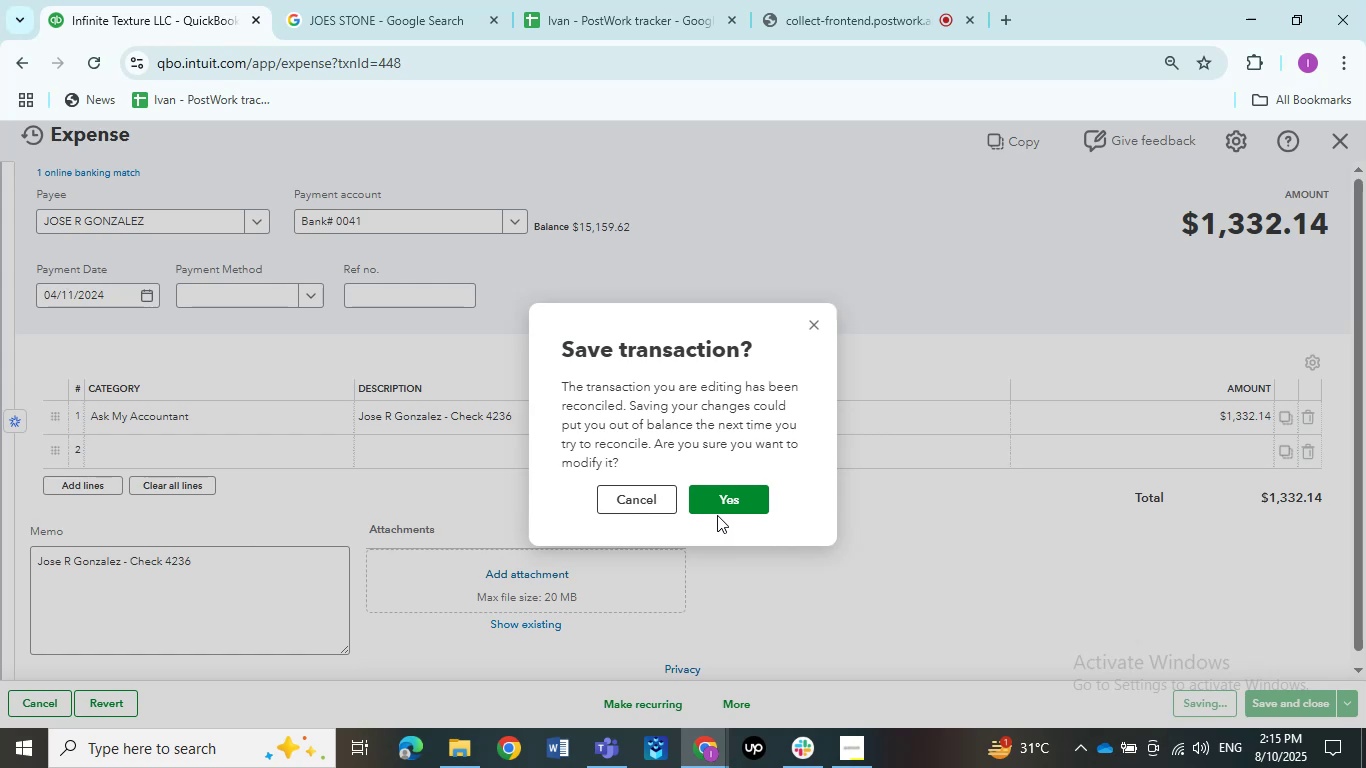 
wait(5.78)
 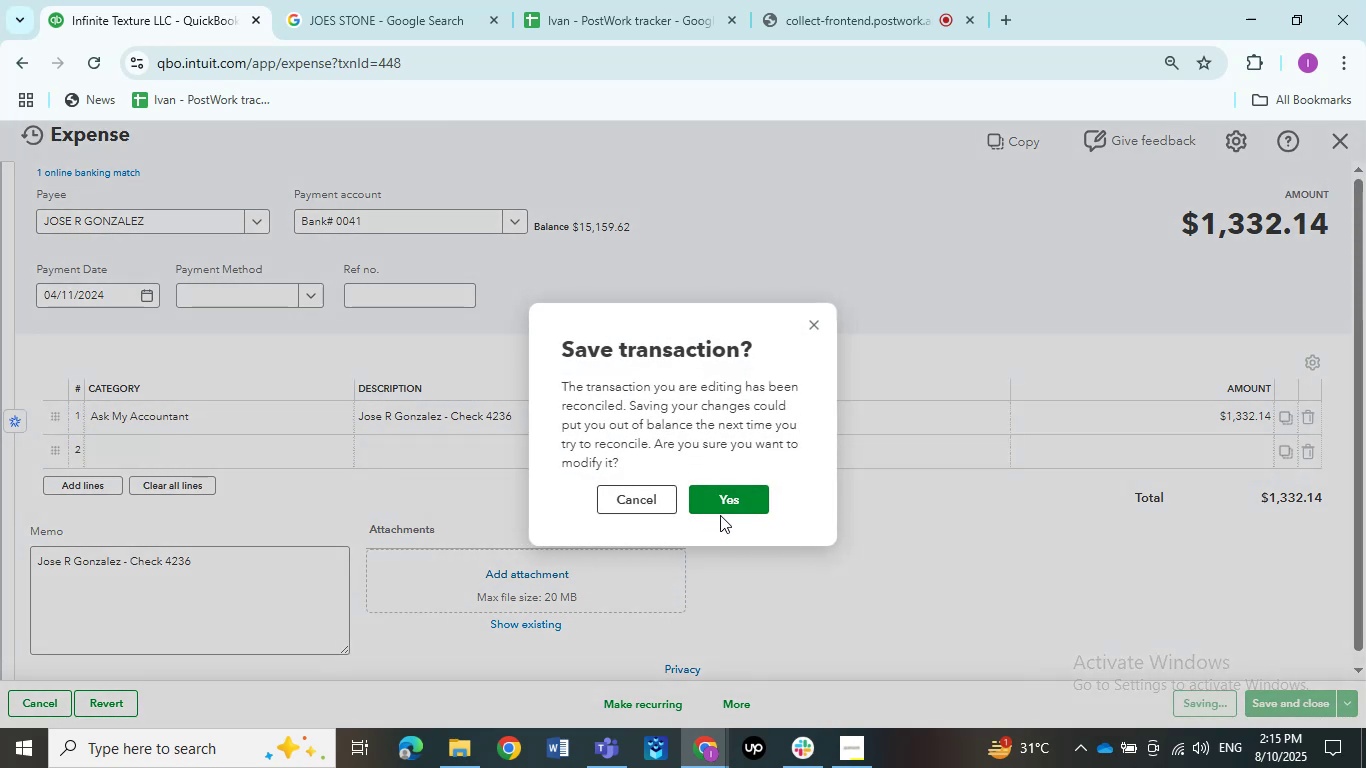 
left_click([731, 497])
 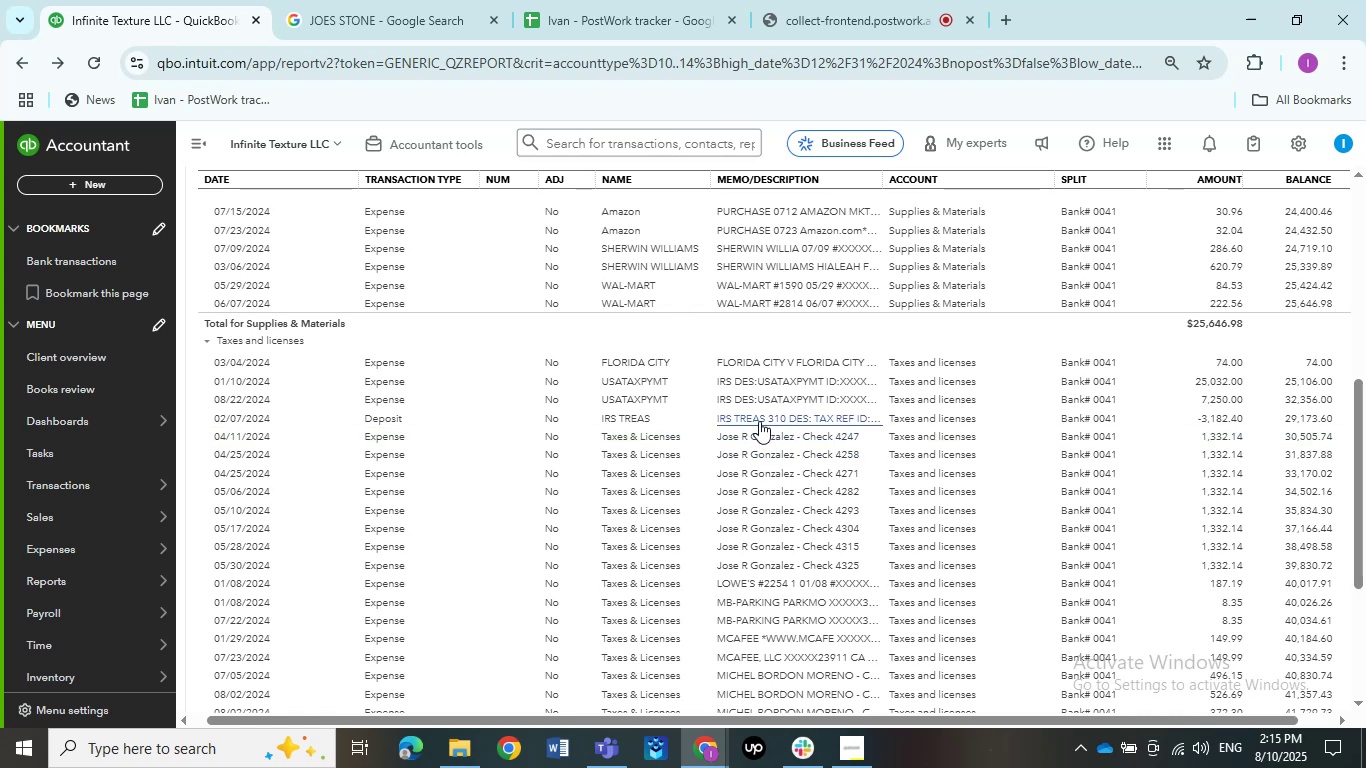 